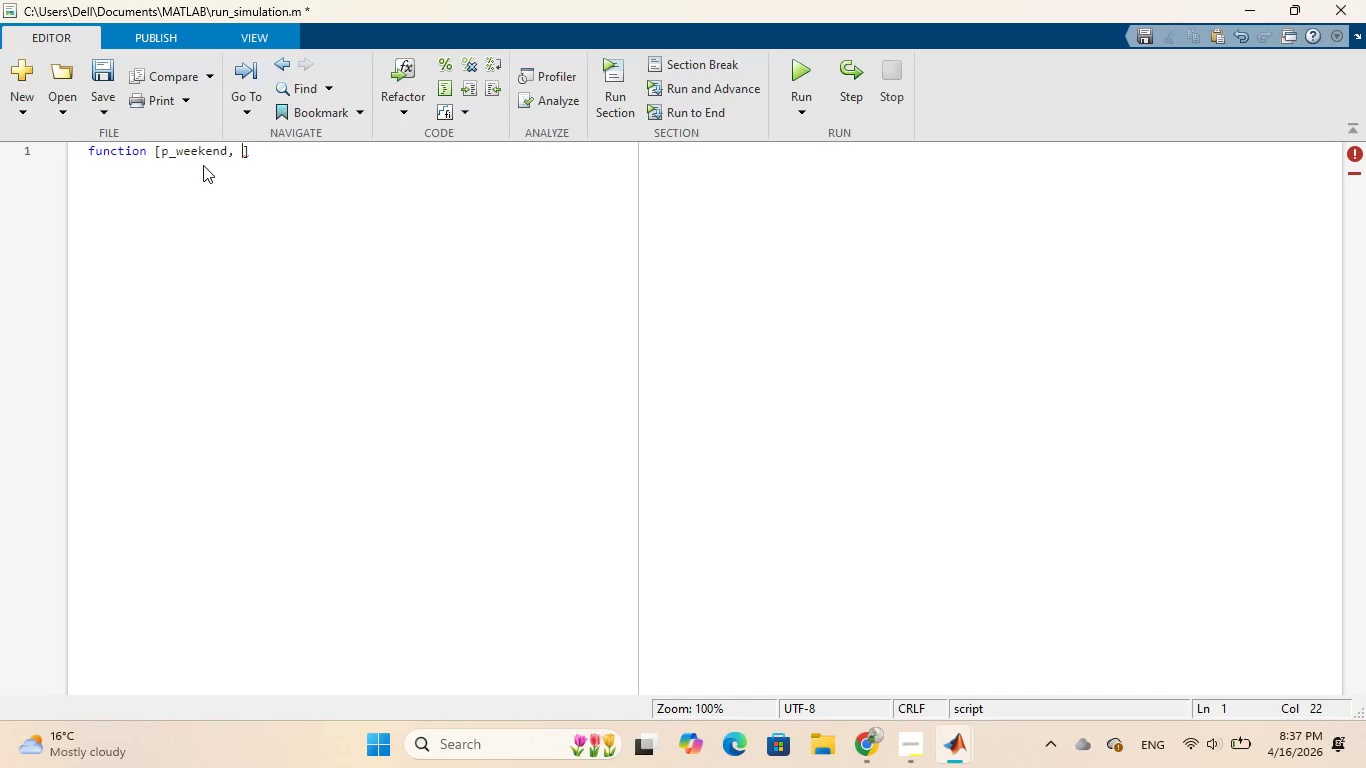 
key(P)
 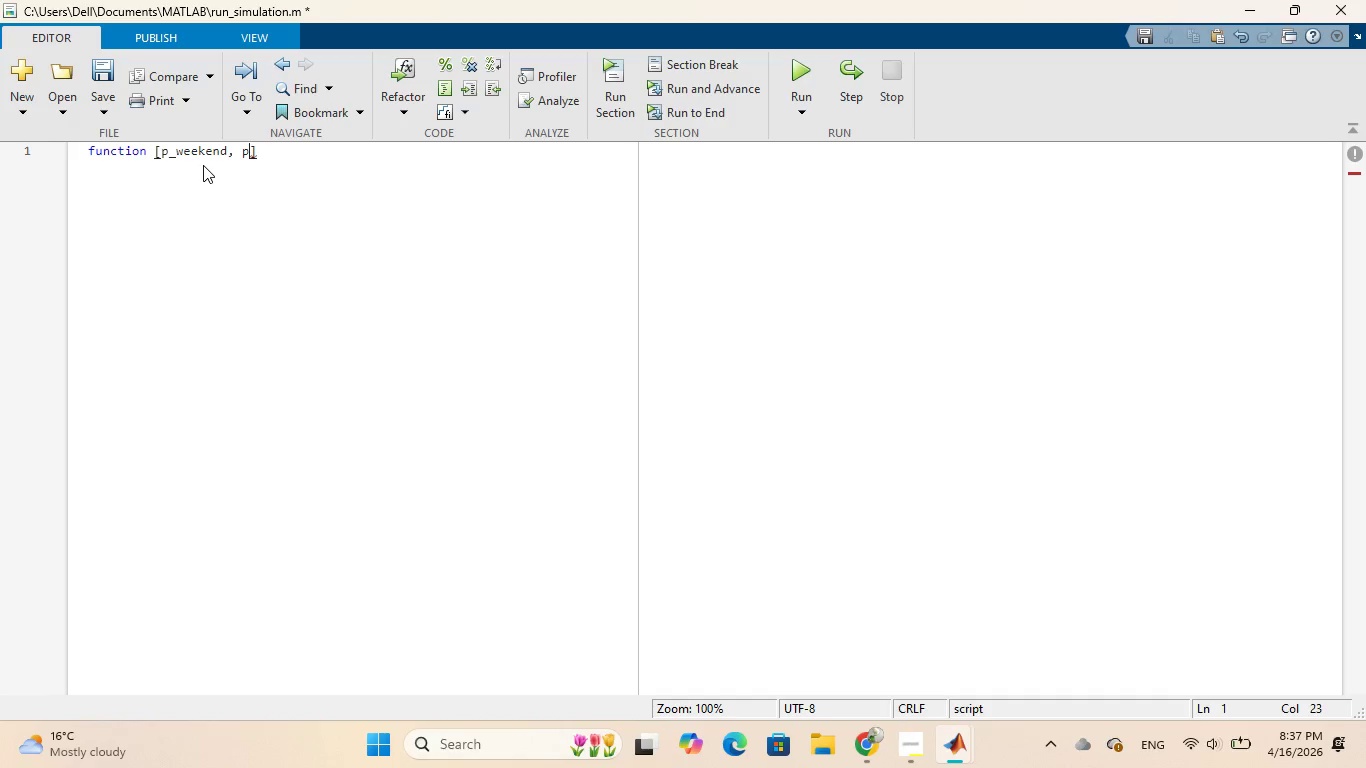 
key(Enter)
 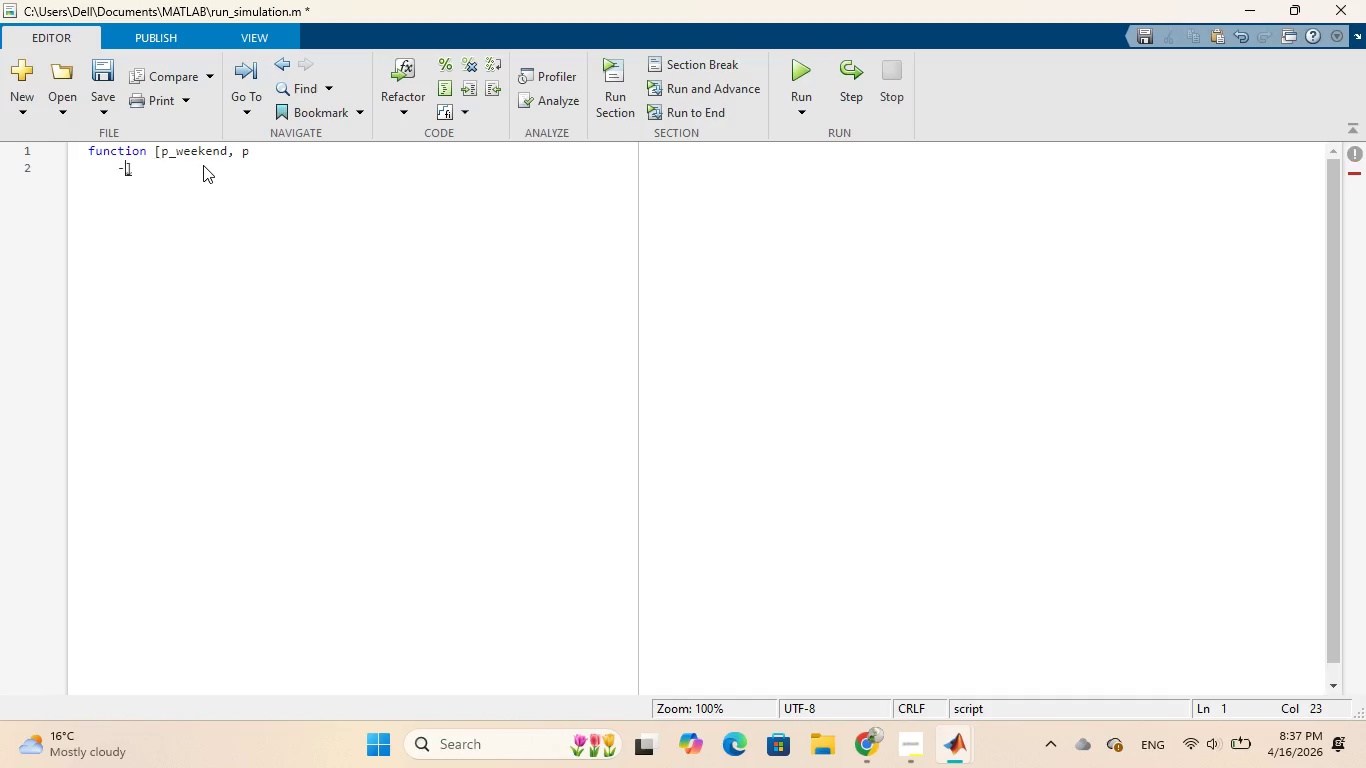 
type(-)
key(Backspace)
key(Backspace)
key(Backspace)
key(Backspace)
key(Backspace)
key(Backspace)
type(_consuste)
key(Backspace)
key(Backspace)
key(Backspace)
key(Backspace)
key(Backspace)
type(sistent,)
 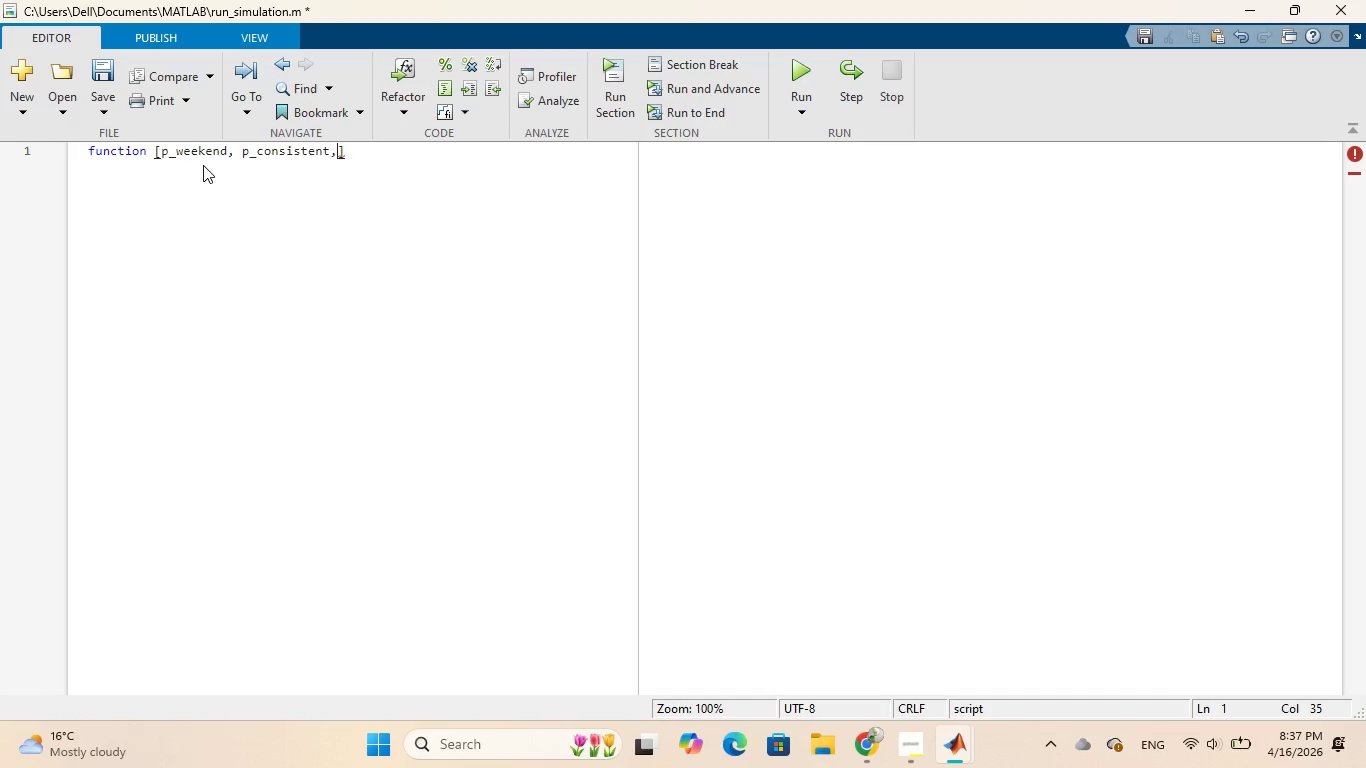 
wait(60.2)
 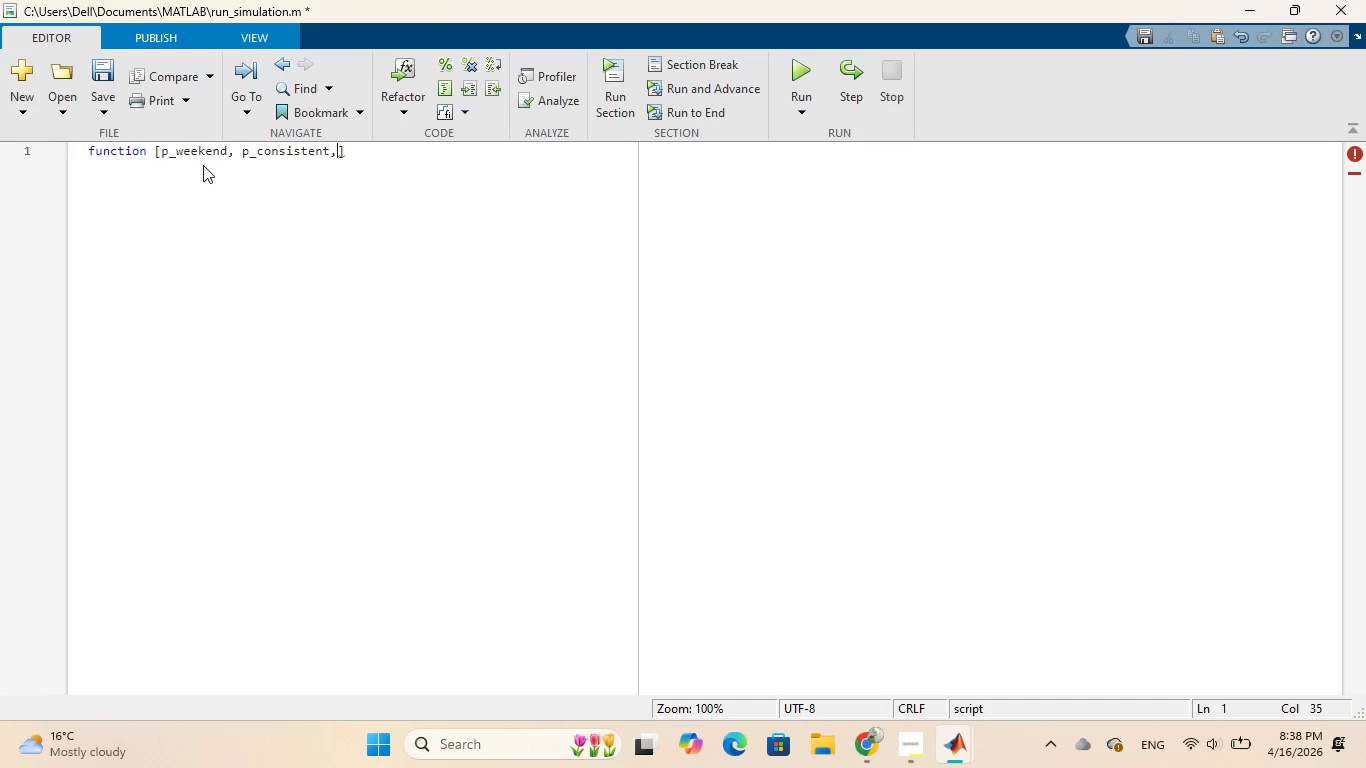 
type(p_erratic)
 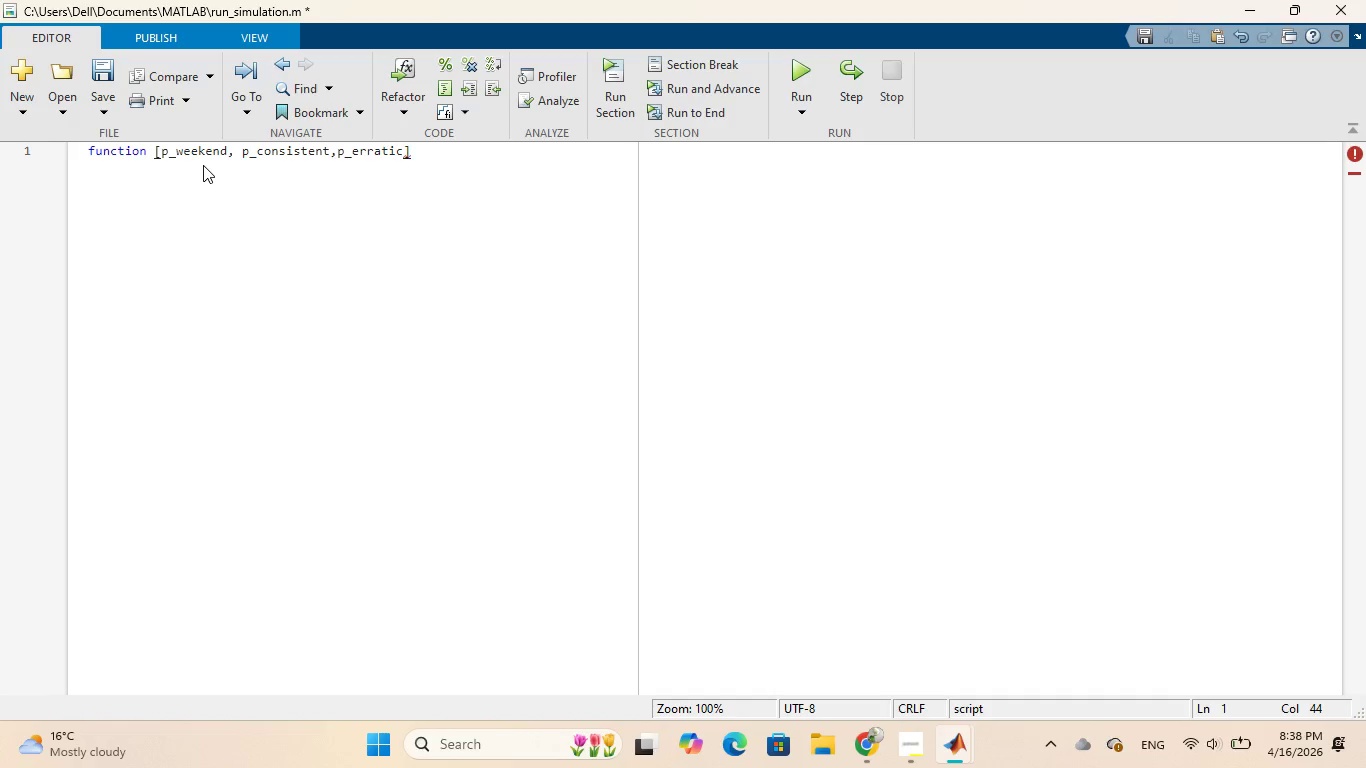 
key(ArrowRight)
 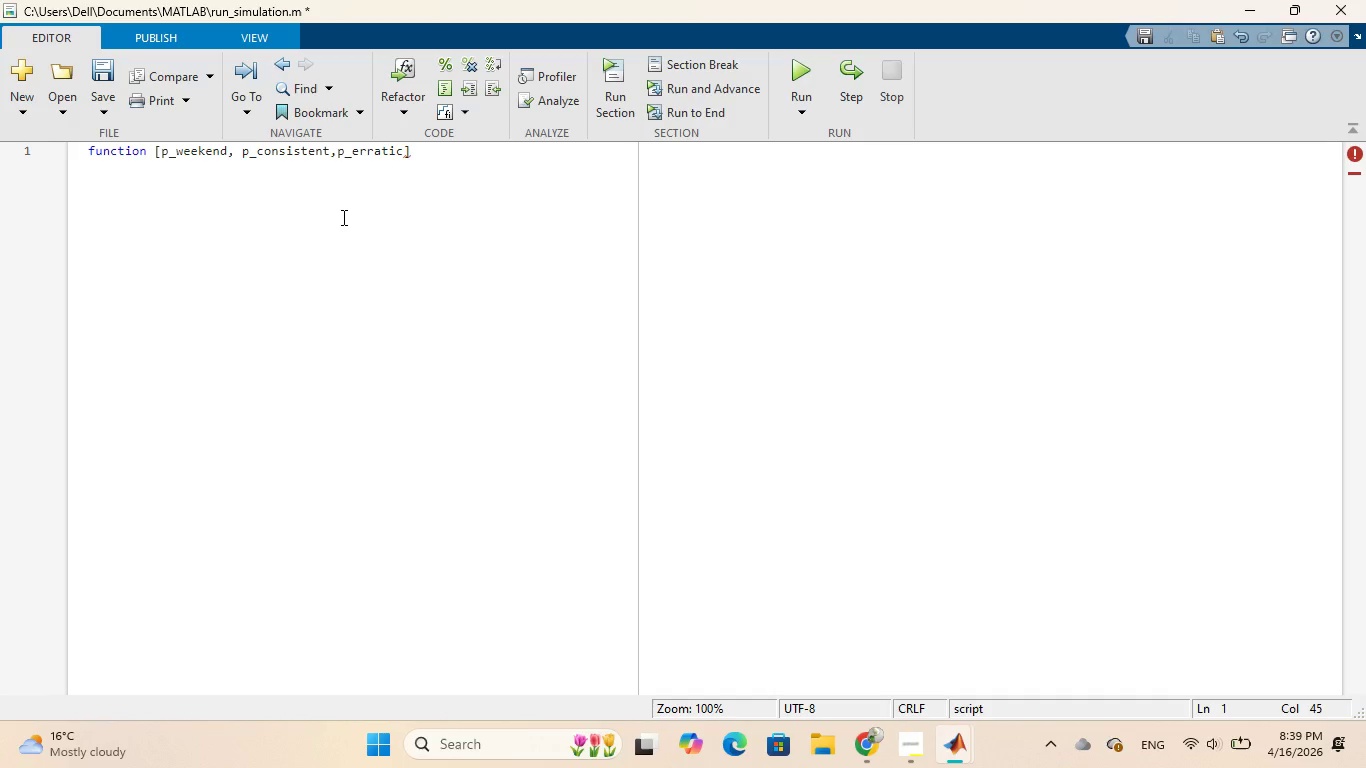 
wait(6.17)
 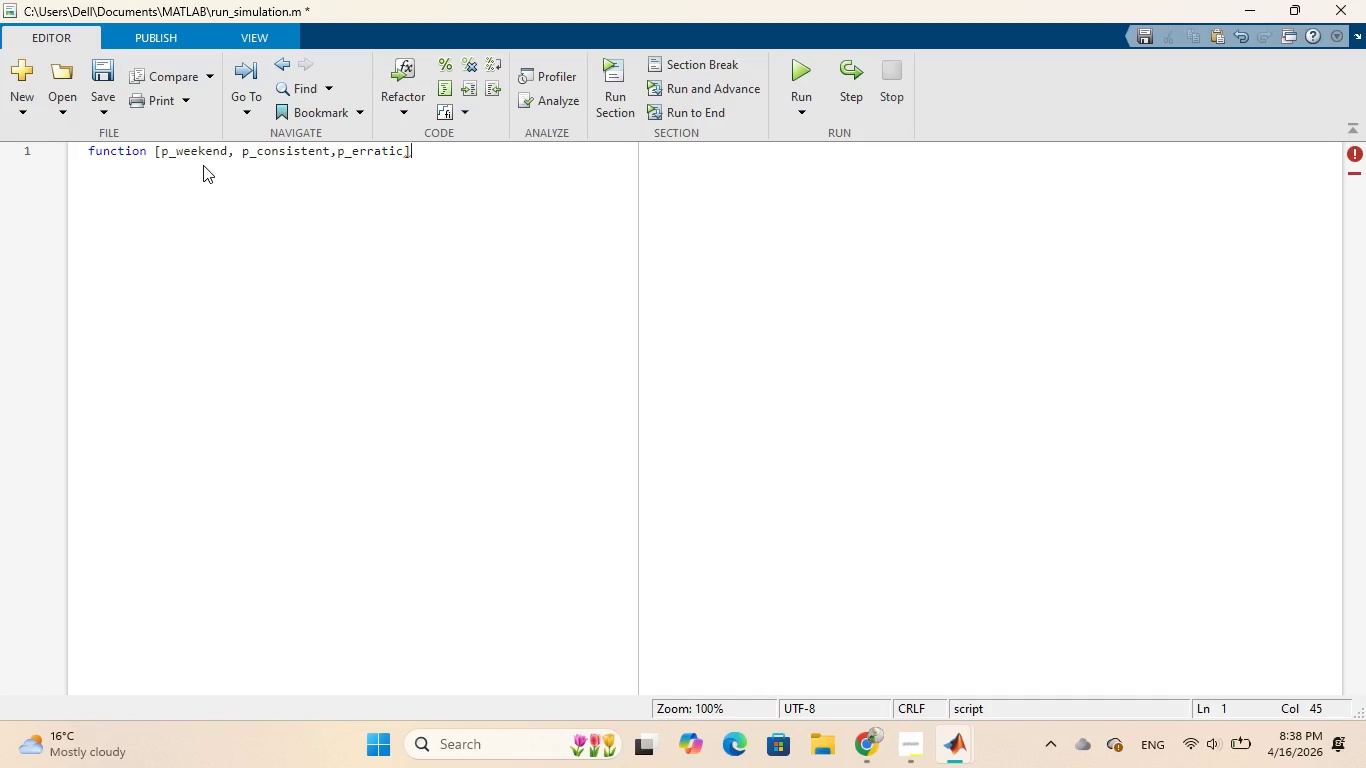 
key(Enter)
 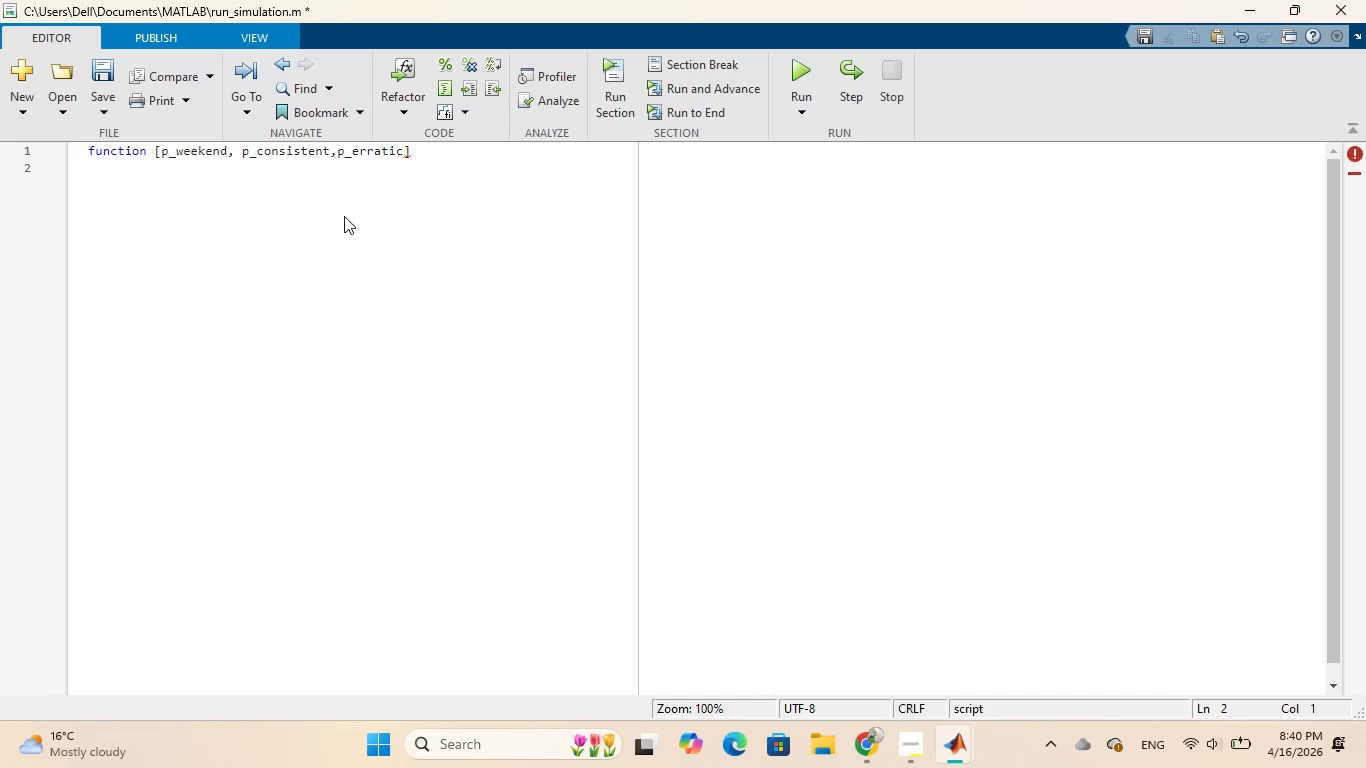 
wait(74.55)
 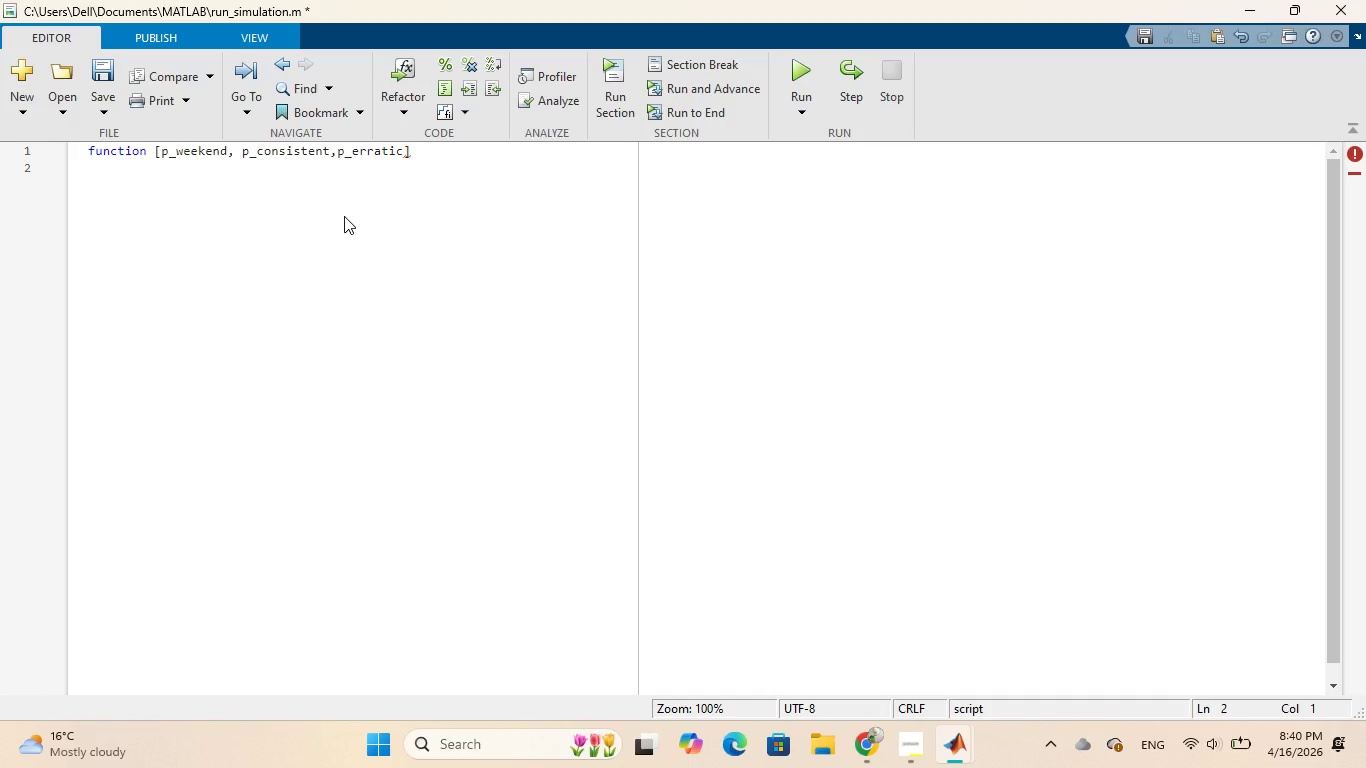 
left_click([431, 159])
 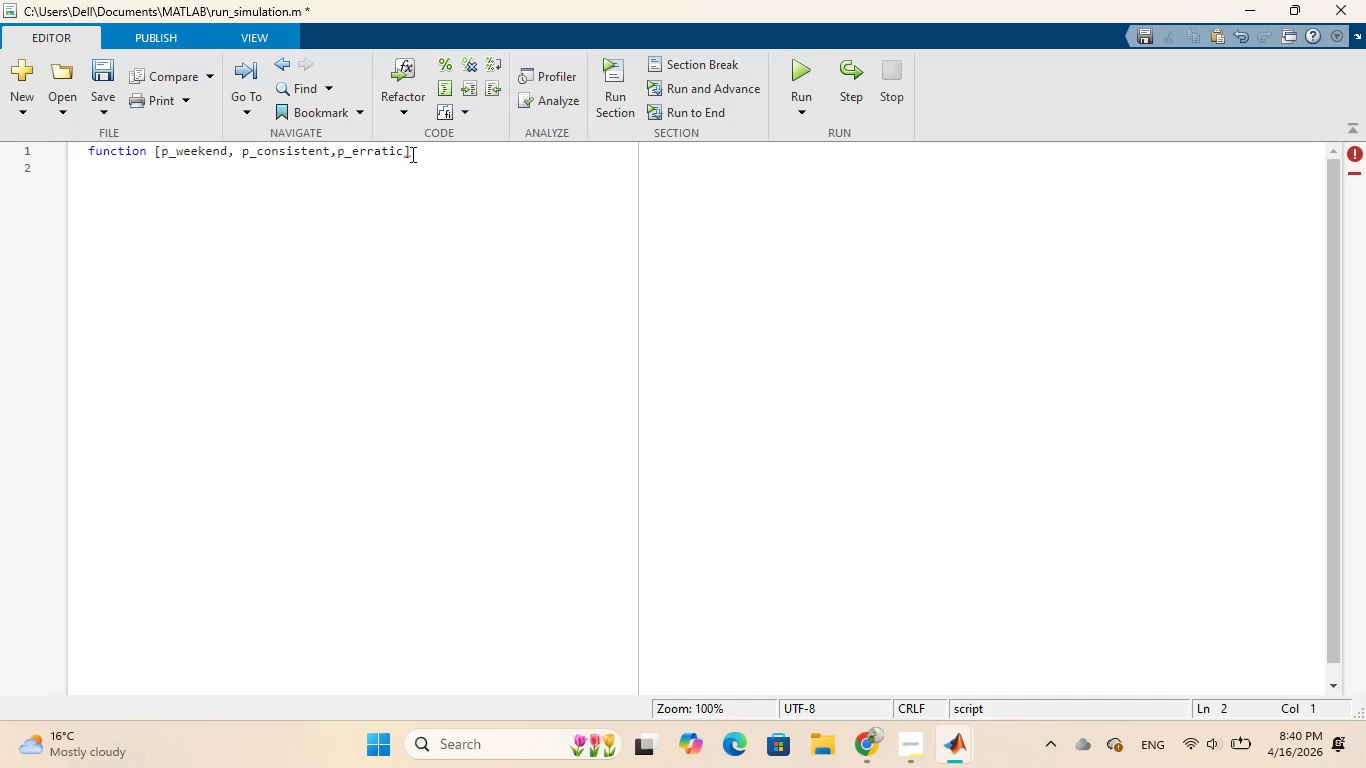 
wait(8.27)
 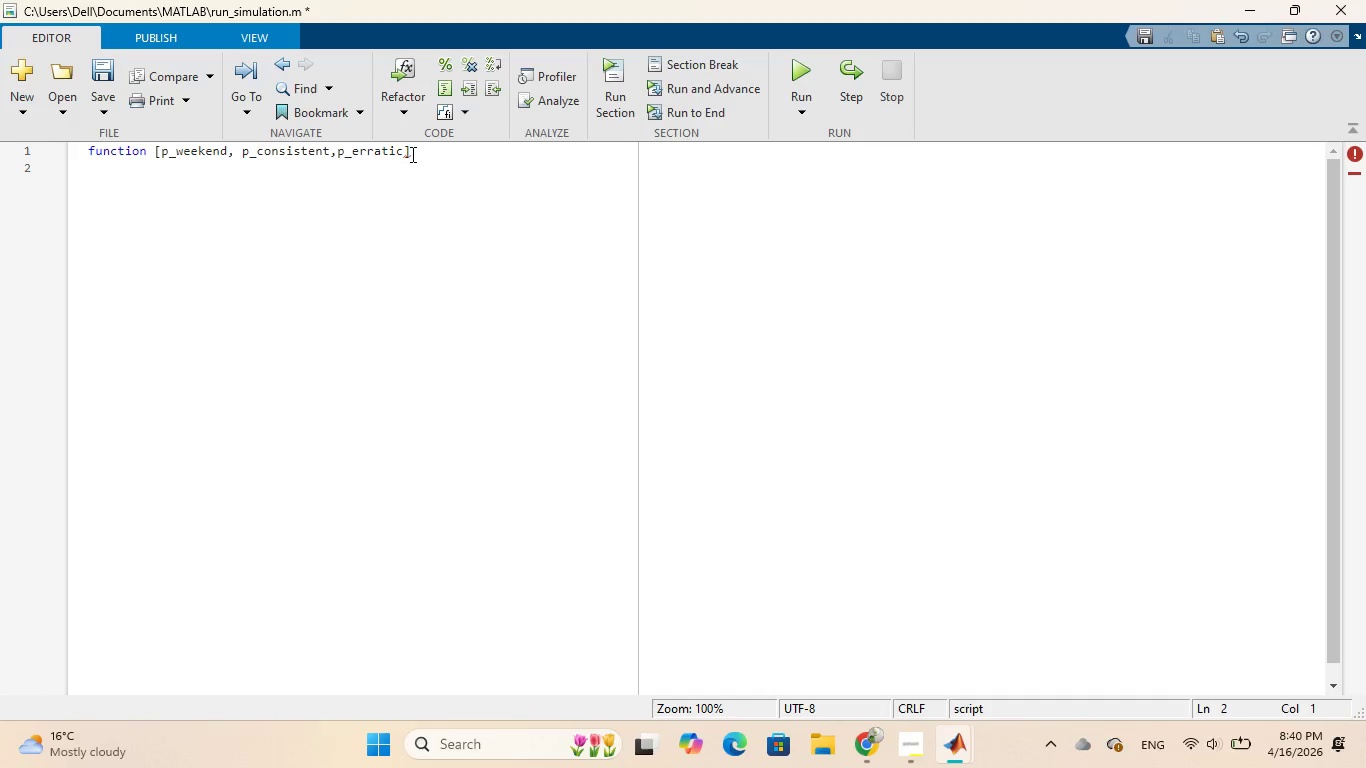 
left_click([414, 152])
 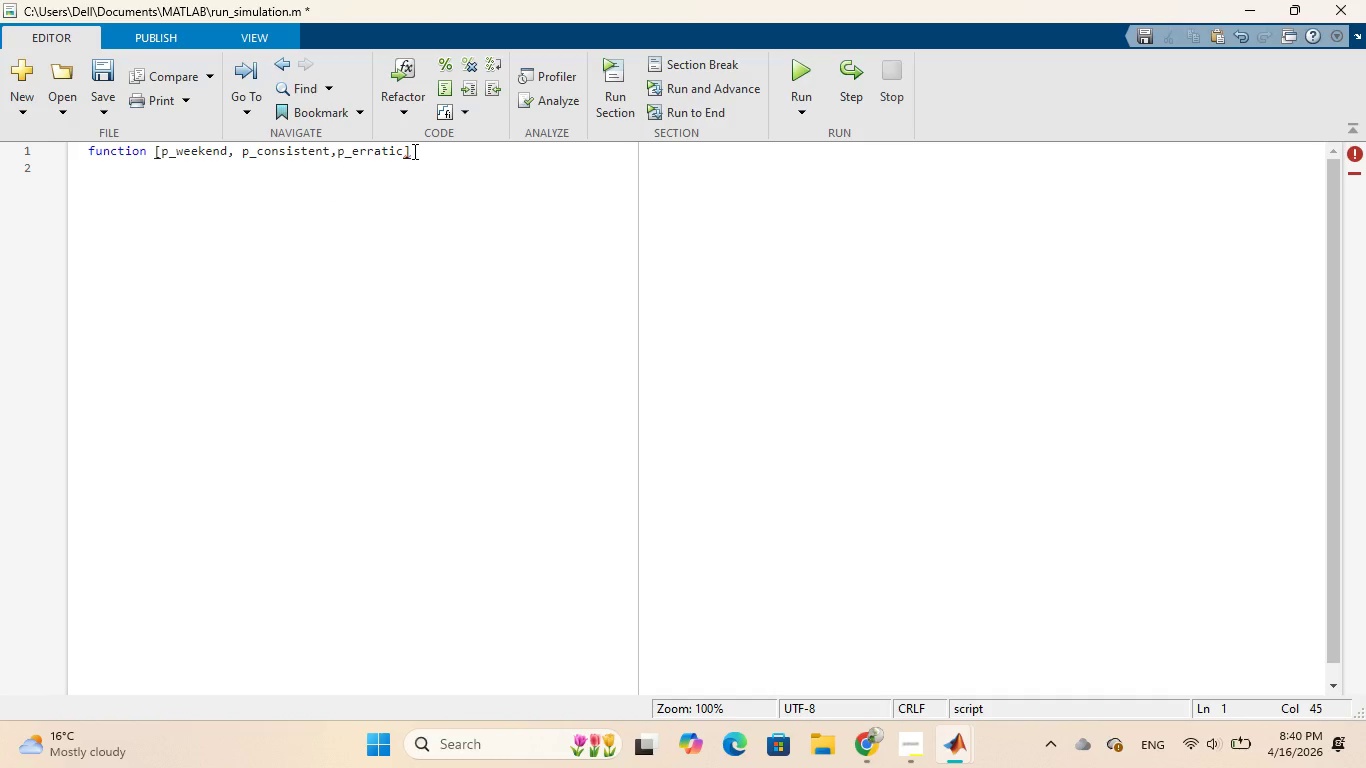 
key(Semicolon)
 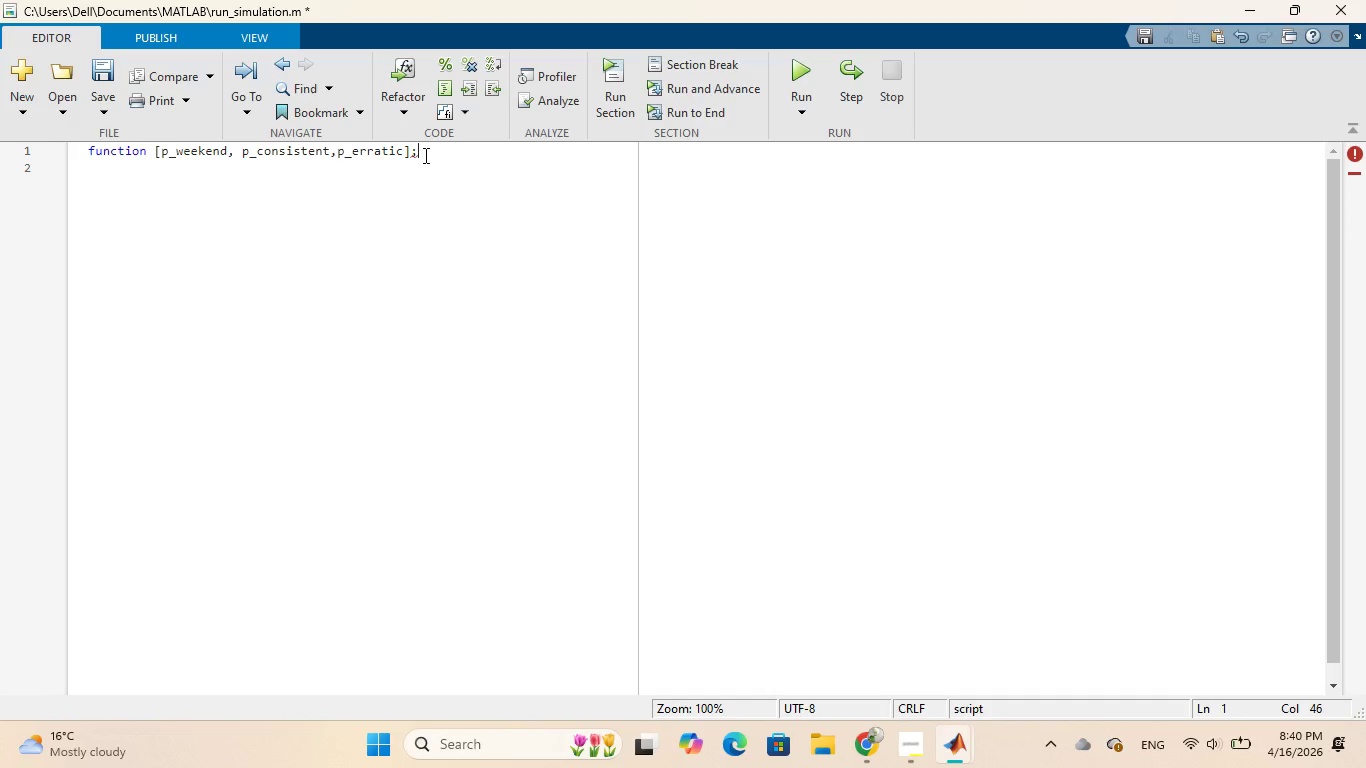 
key(Backspace)
 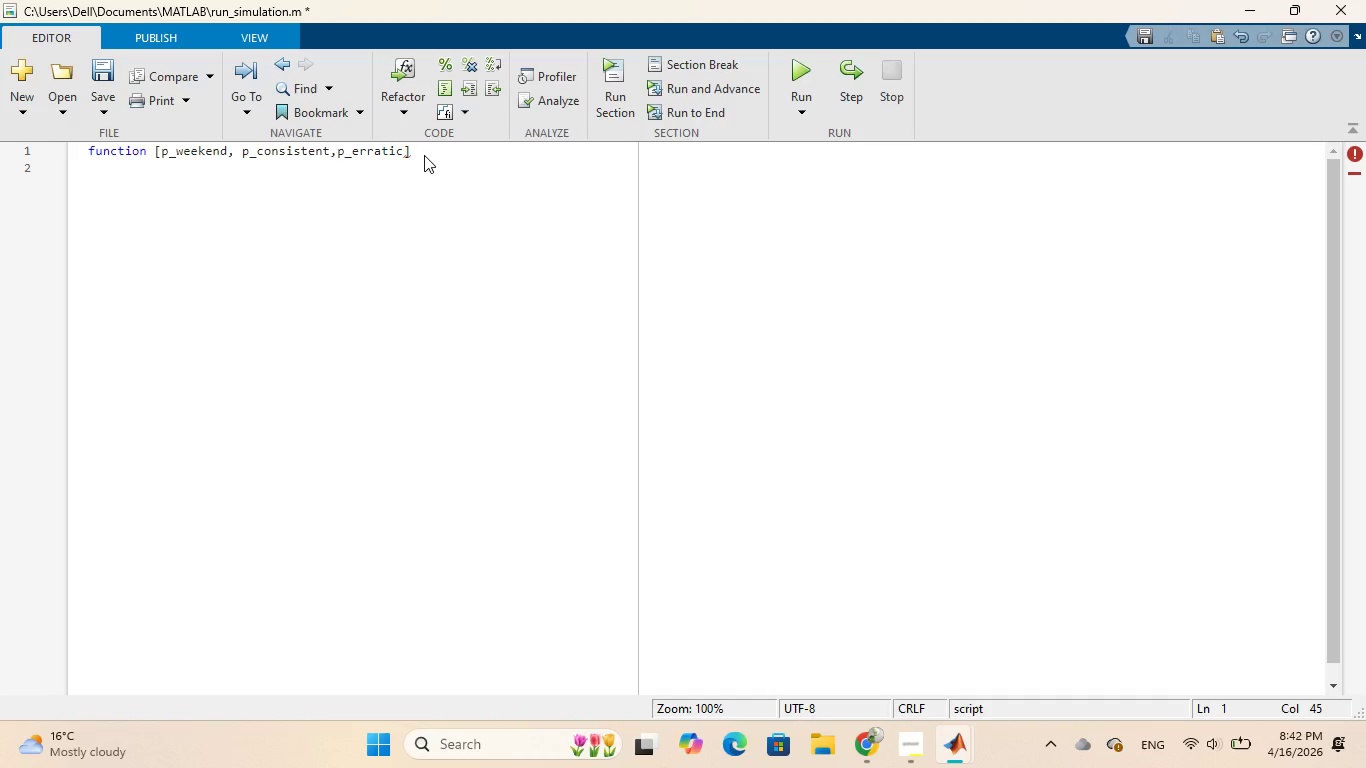 
wait(97.56)
 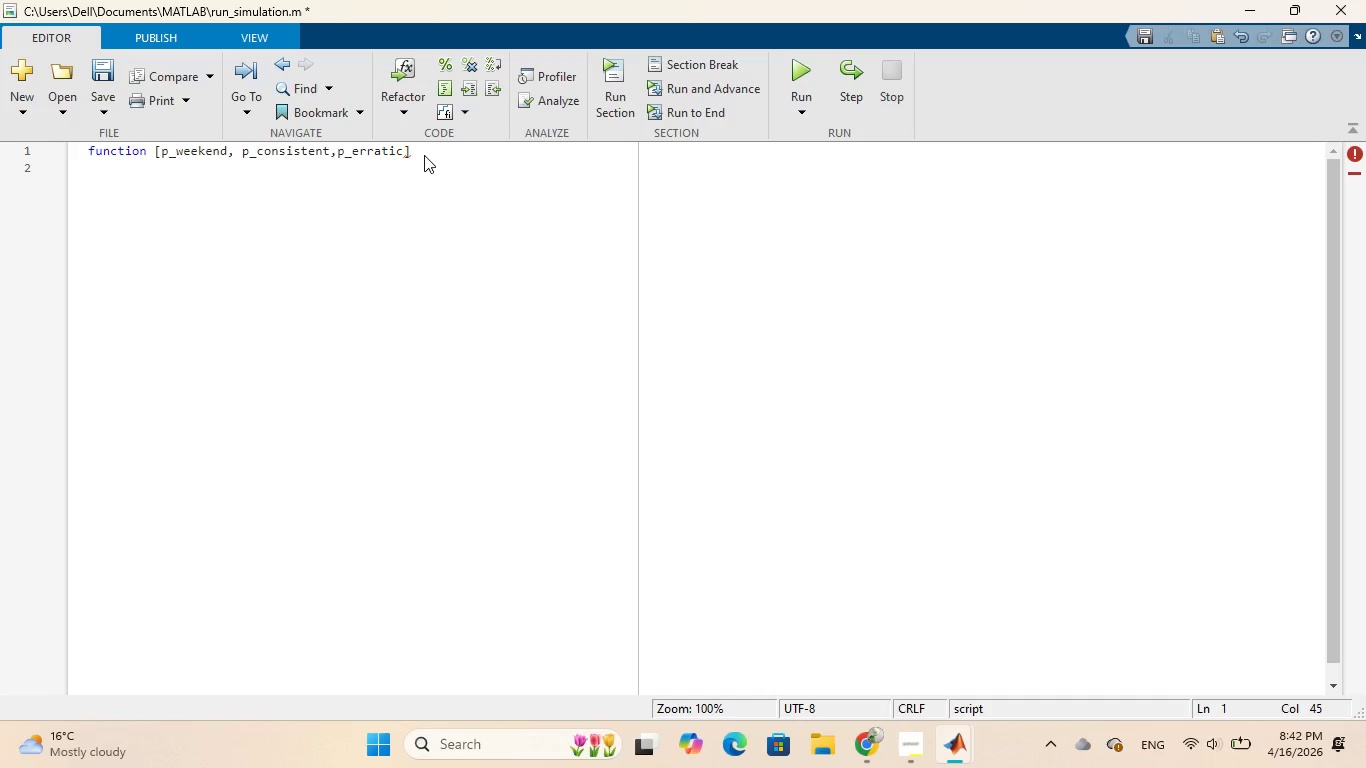 
left_click([61, 110])
 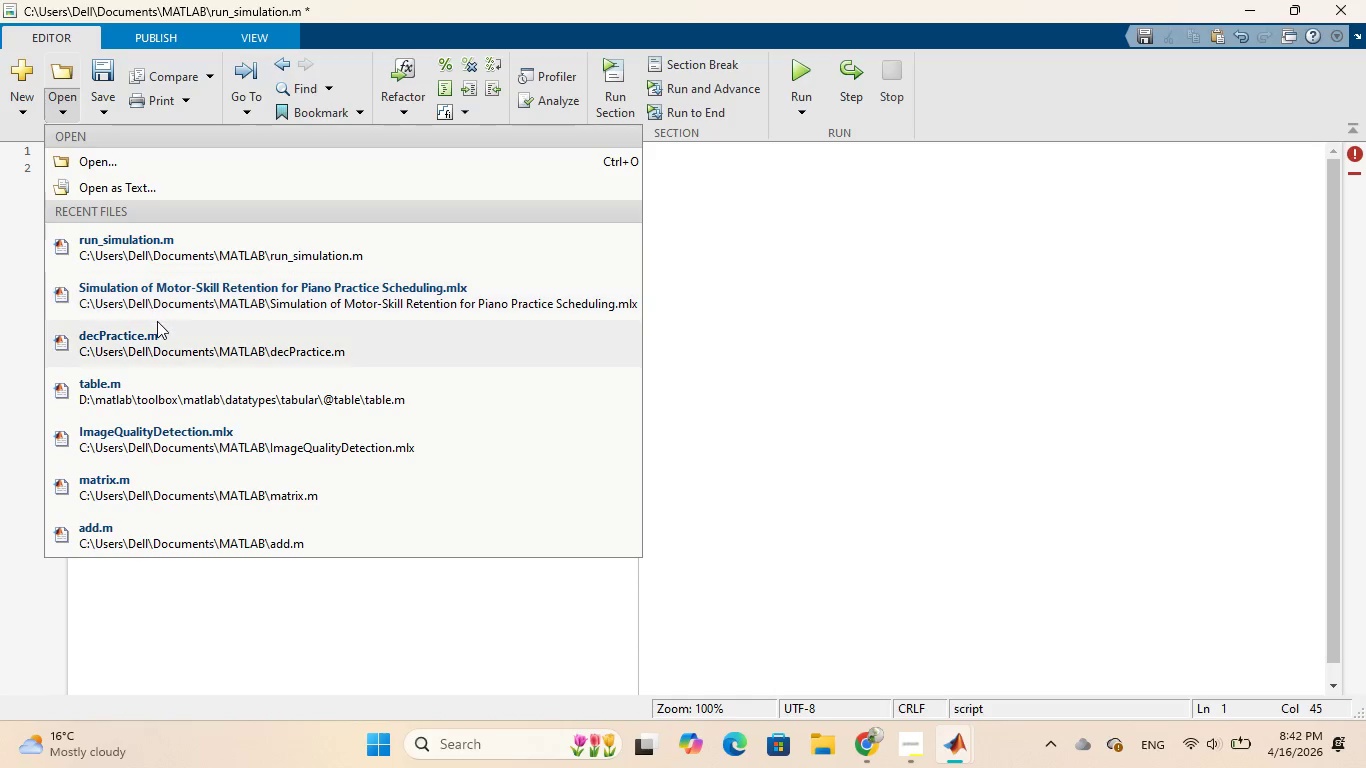 
left_click([157, 291])
 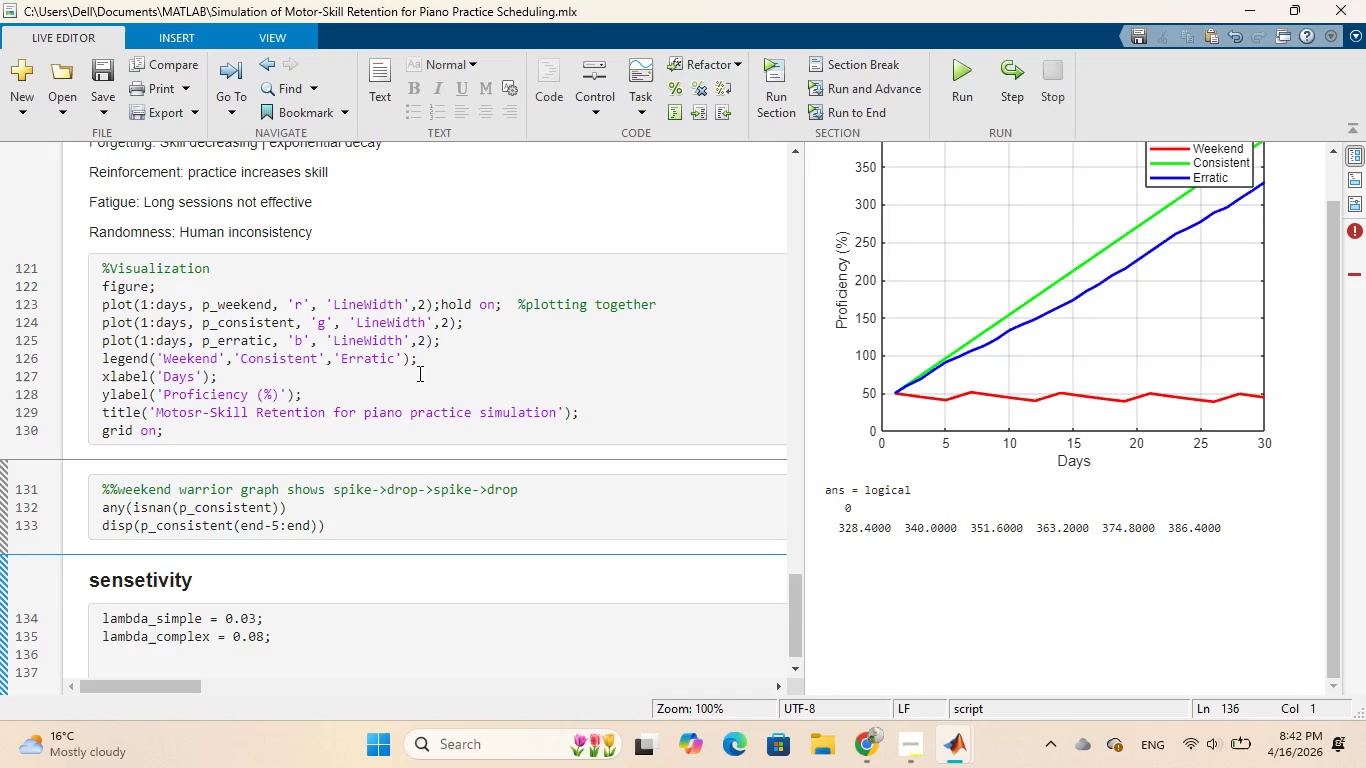 
scroll: coordinate [419, 372], scroll_direction: up, amount: 31.0
 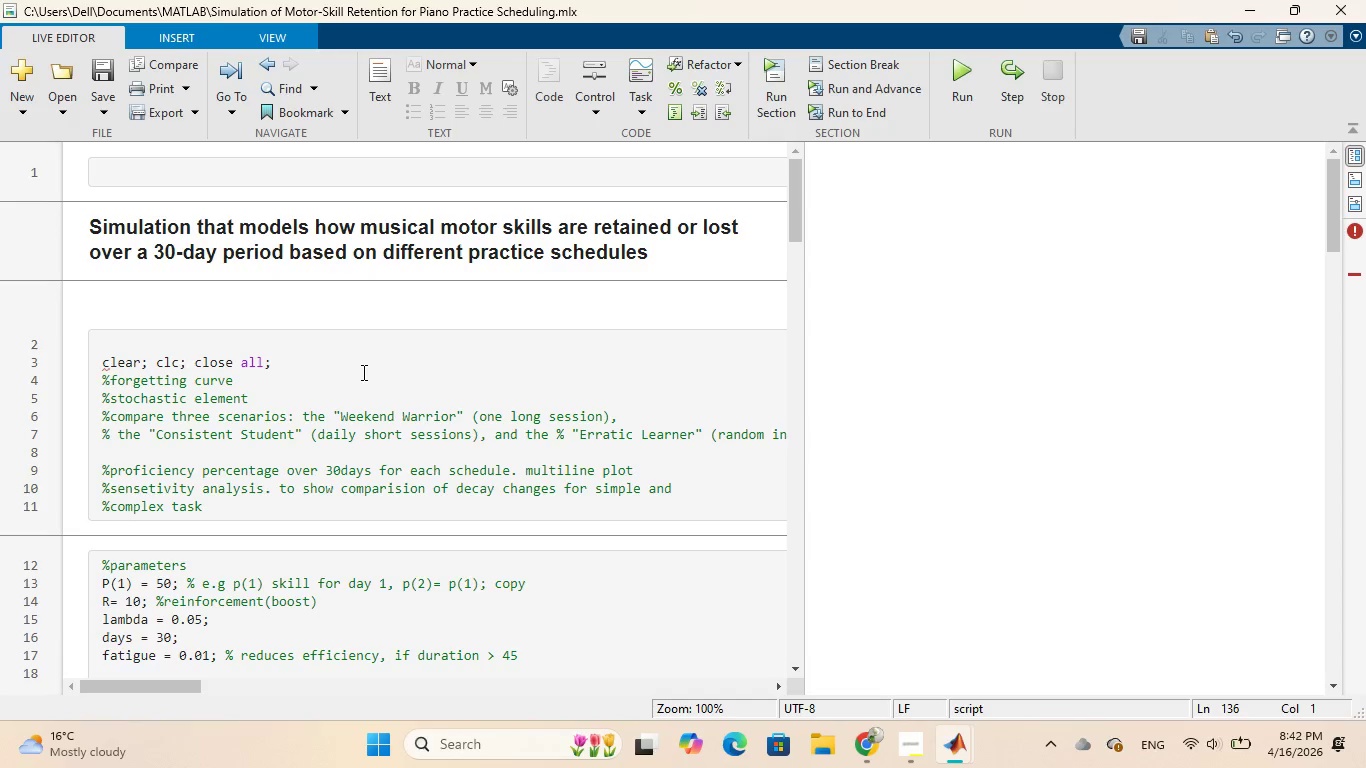 
left_click([354, 363])
 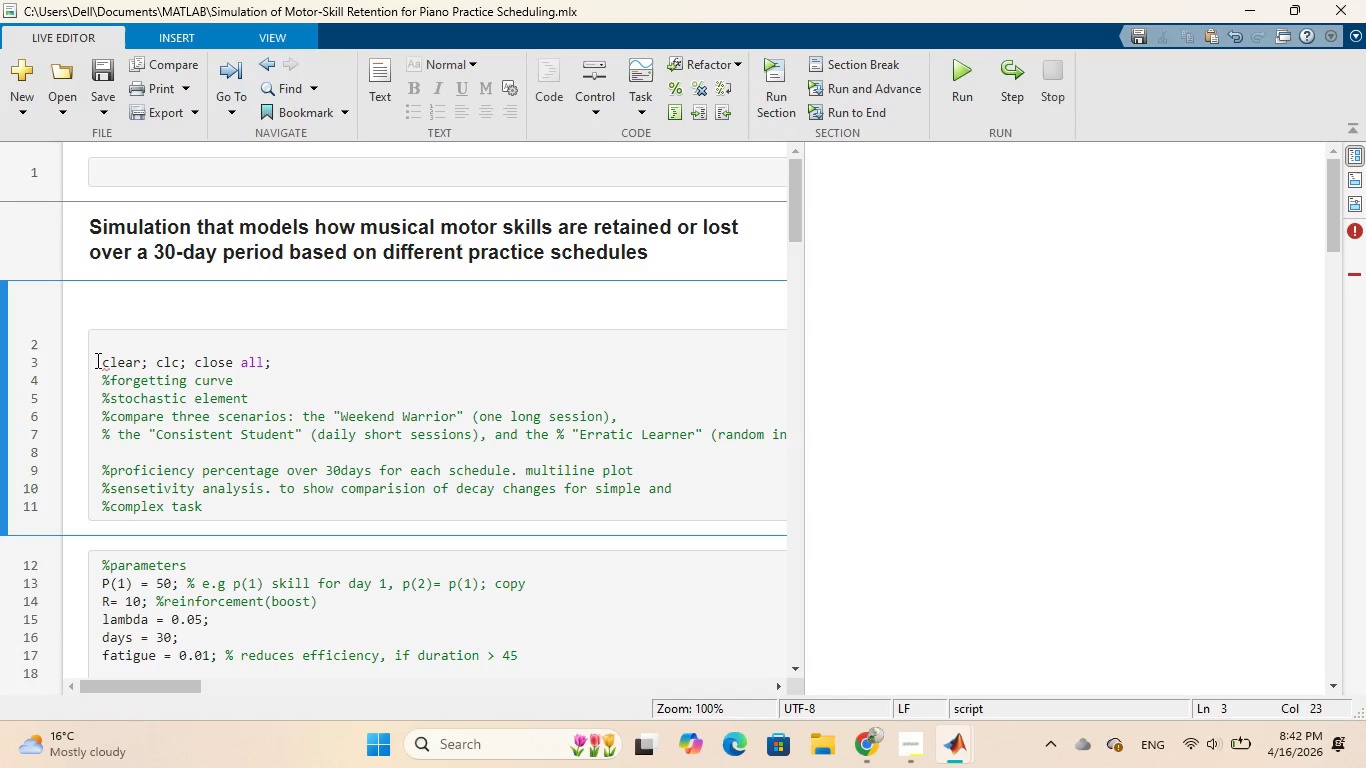 
left_click([101, 362])
 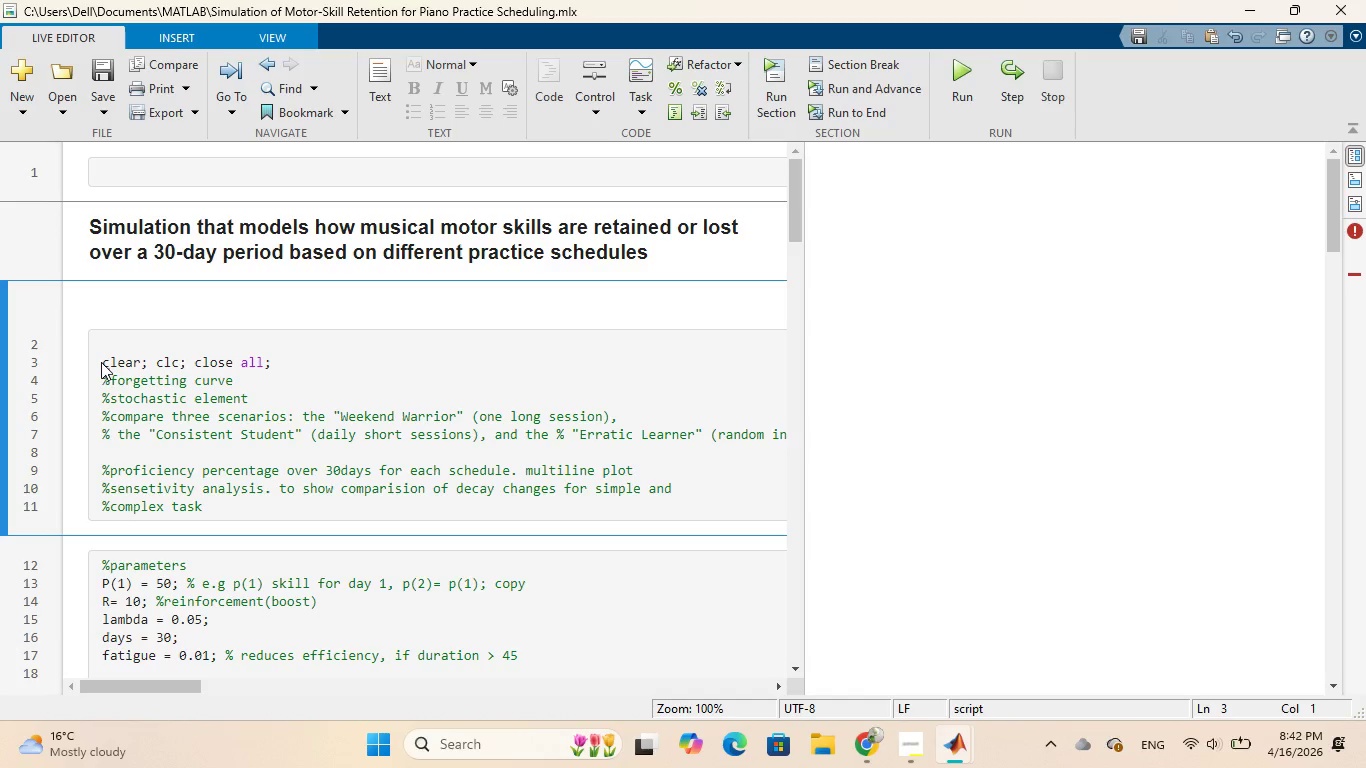 
key(Backspace)
 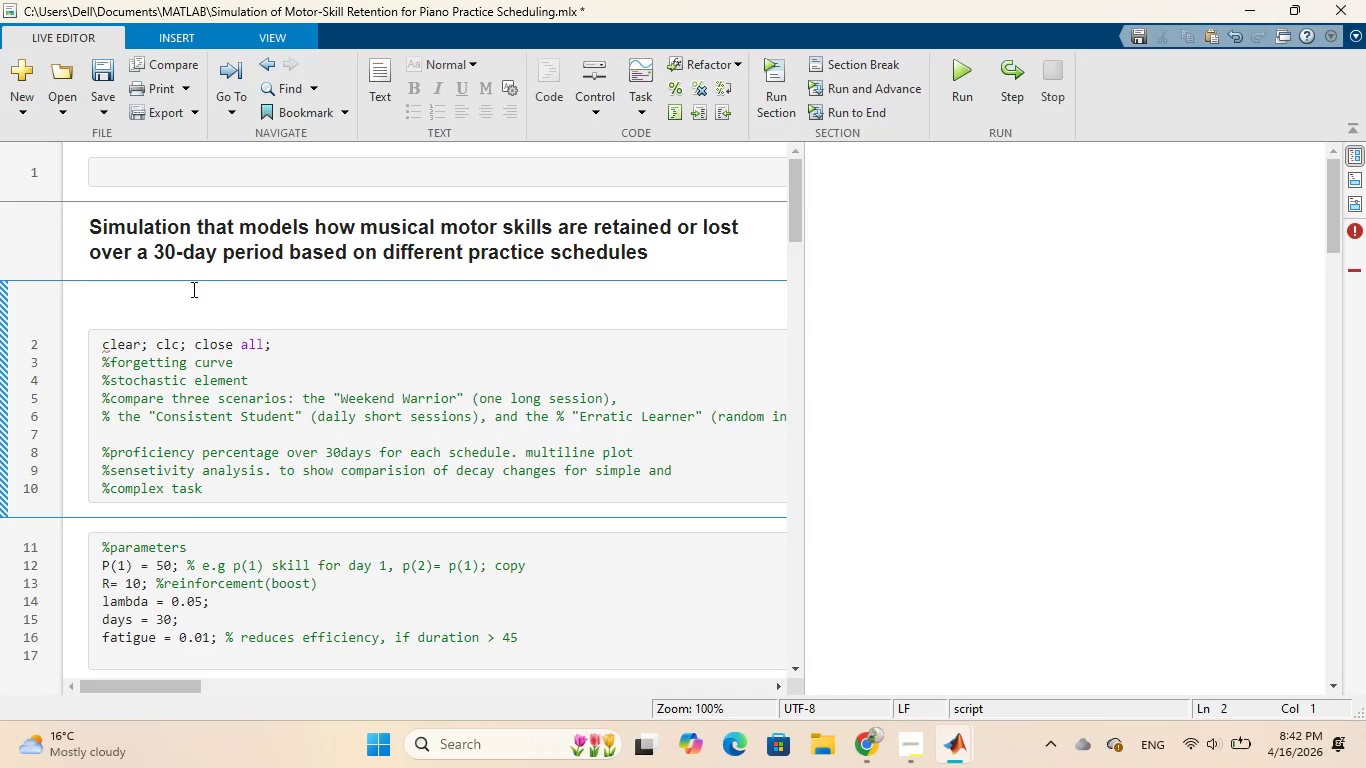 
left_click([267, 169])
 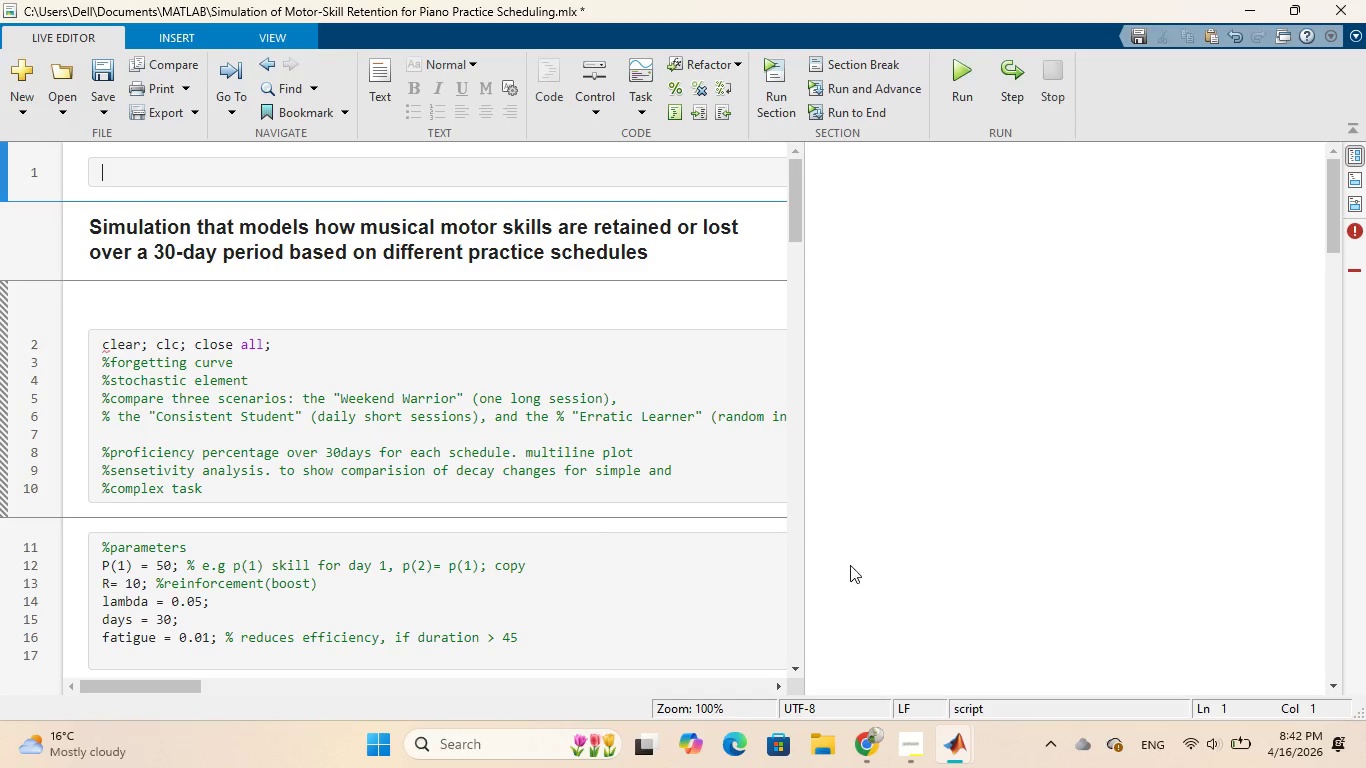 
wait(6.61)
 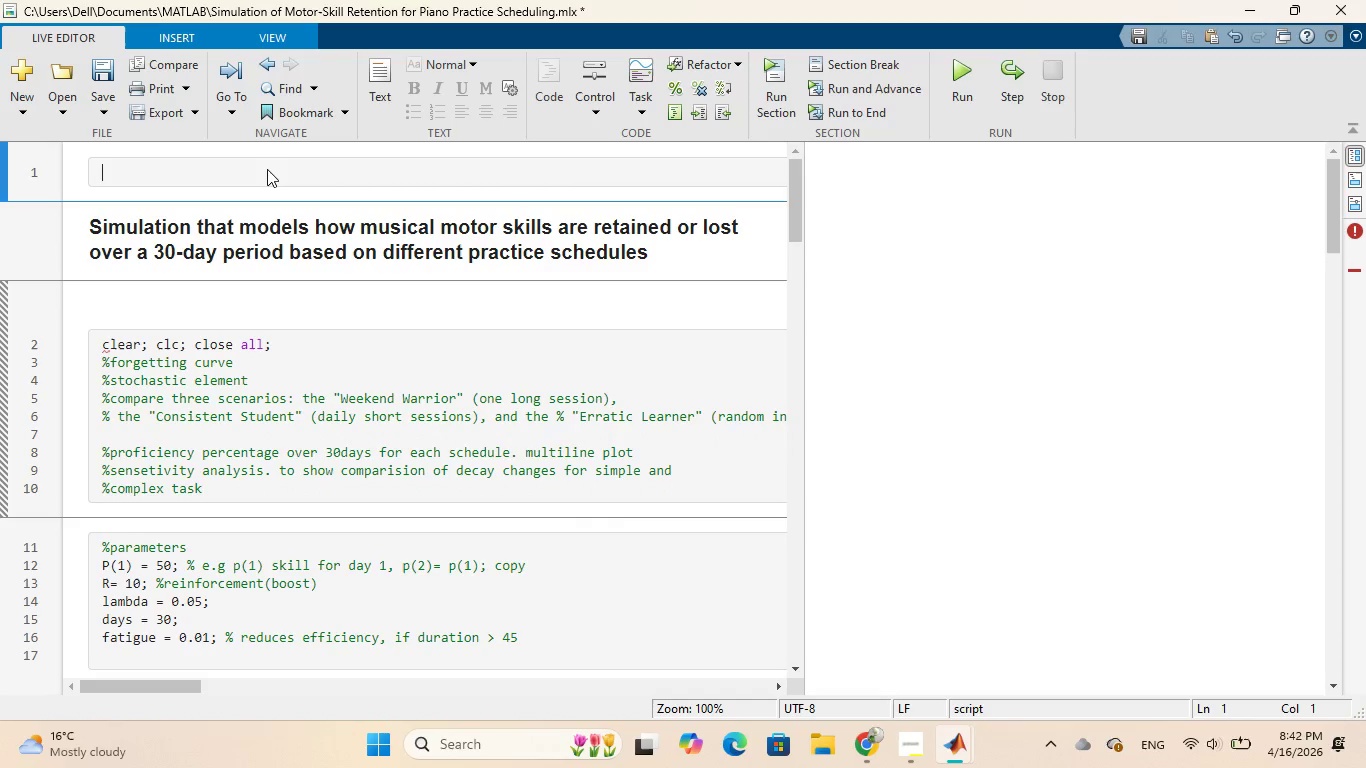 
left_click([847, 675])
 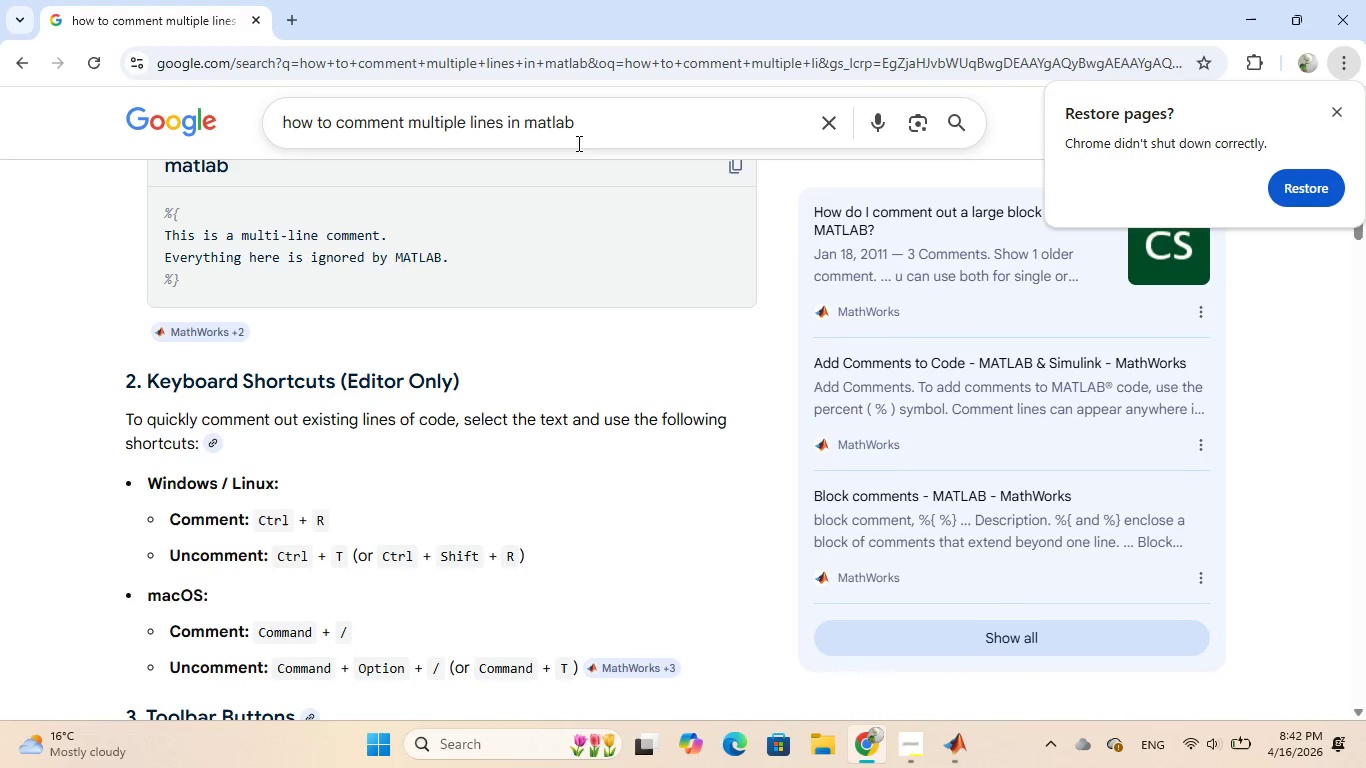 
left_click_drag(start_coordinate=[584, 117], to_coordinate=[227, 122])
 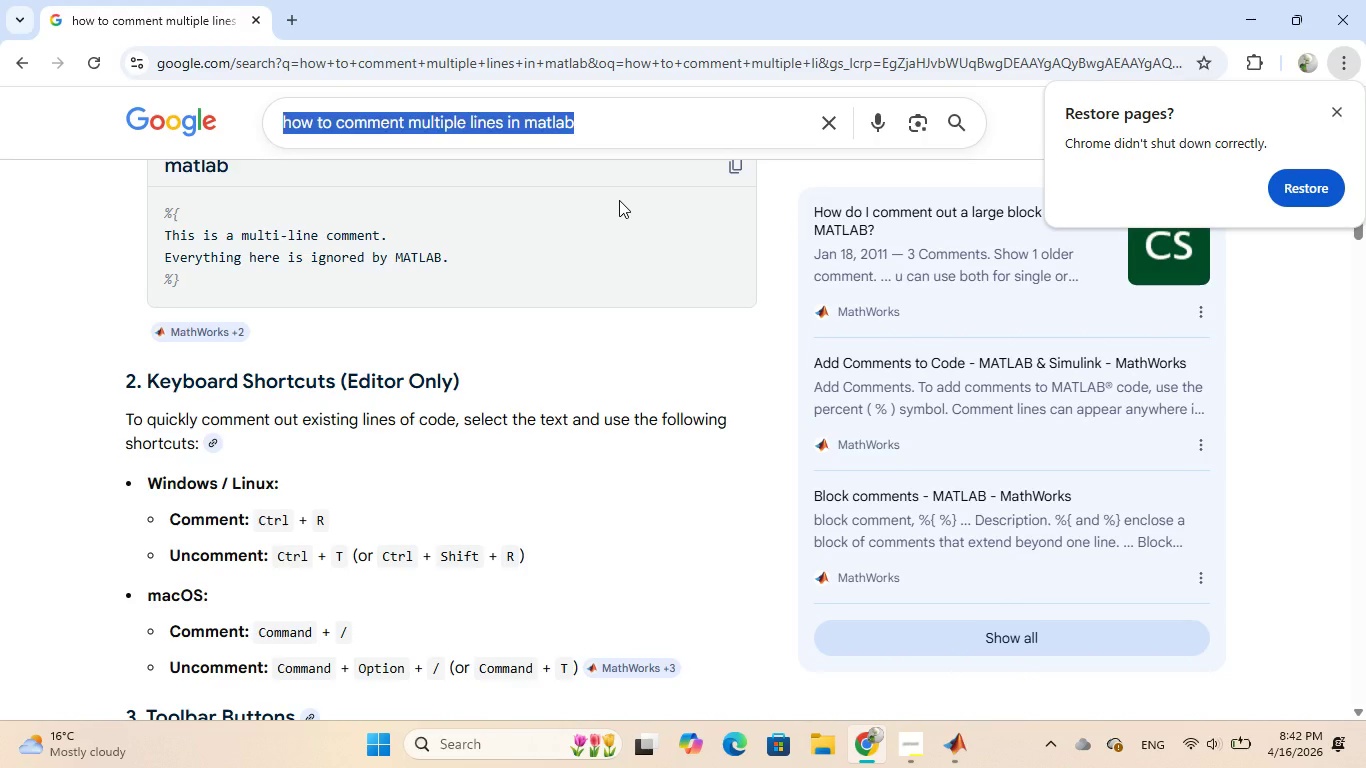 
type(how to delete sections in matlab)
 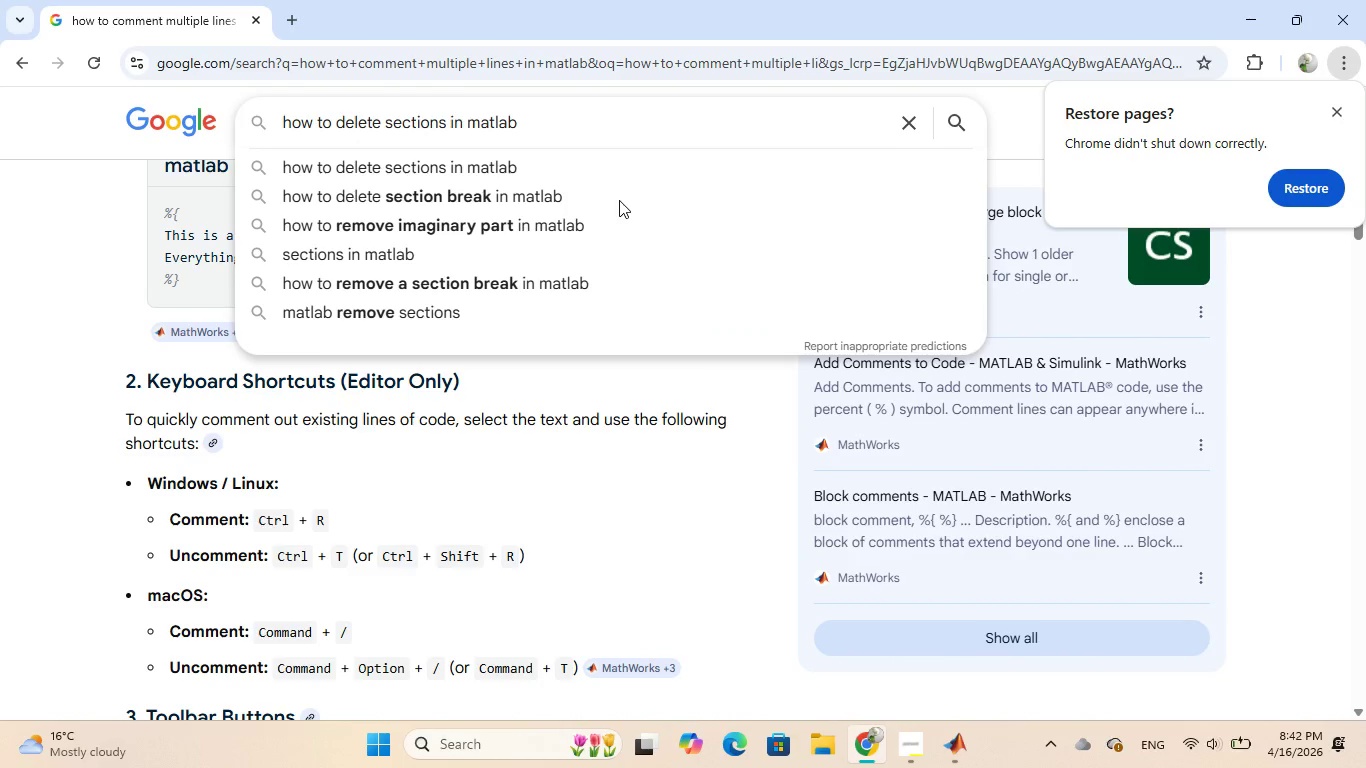 
key(Enter)
 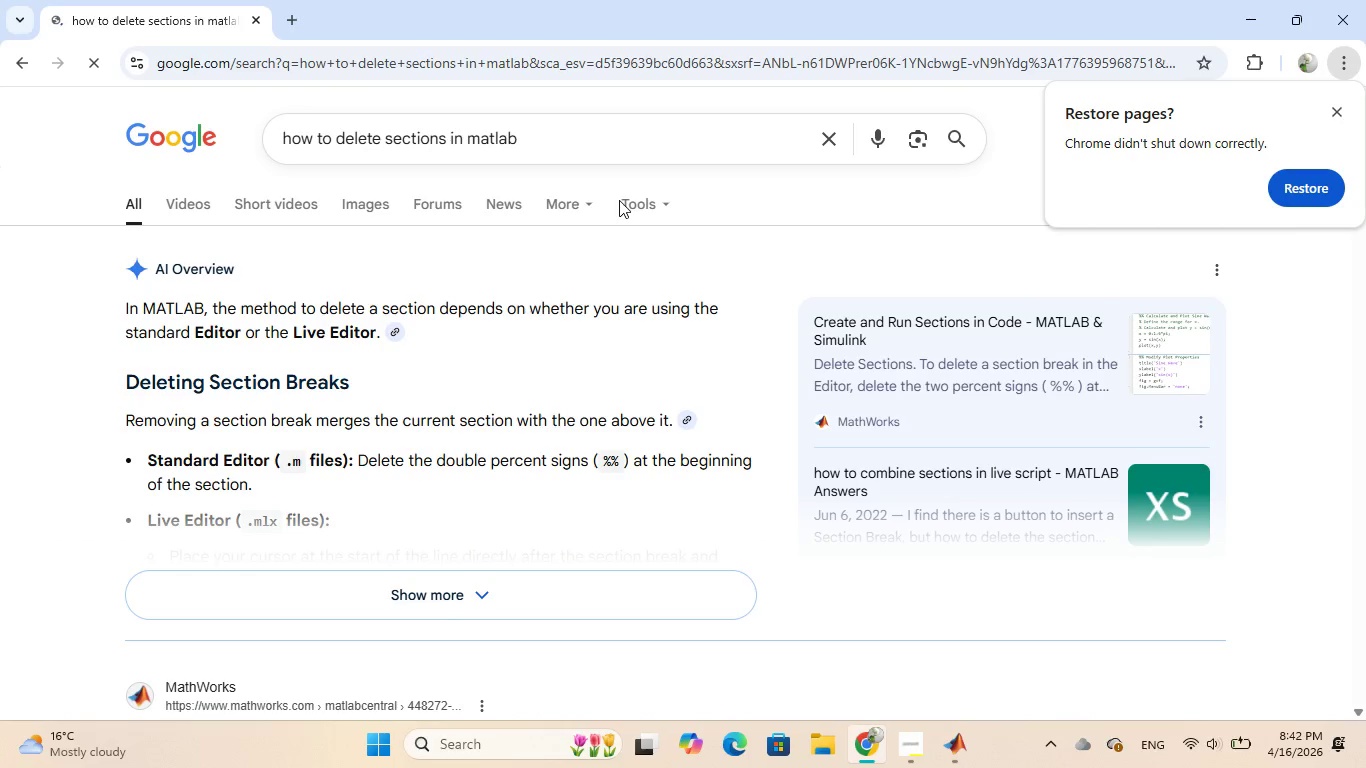 
wait(10.25)
 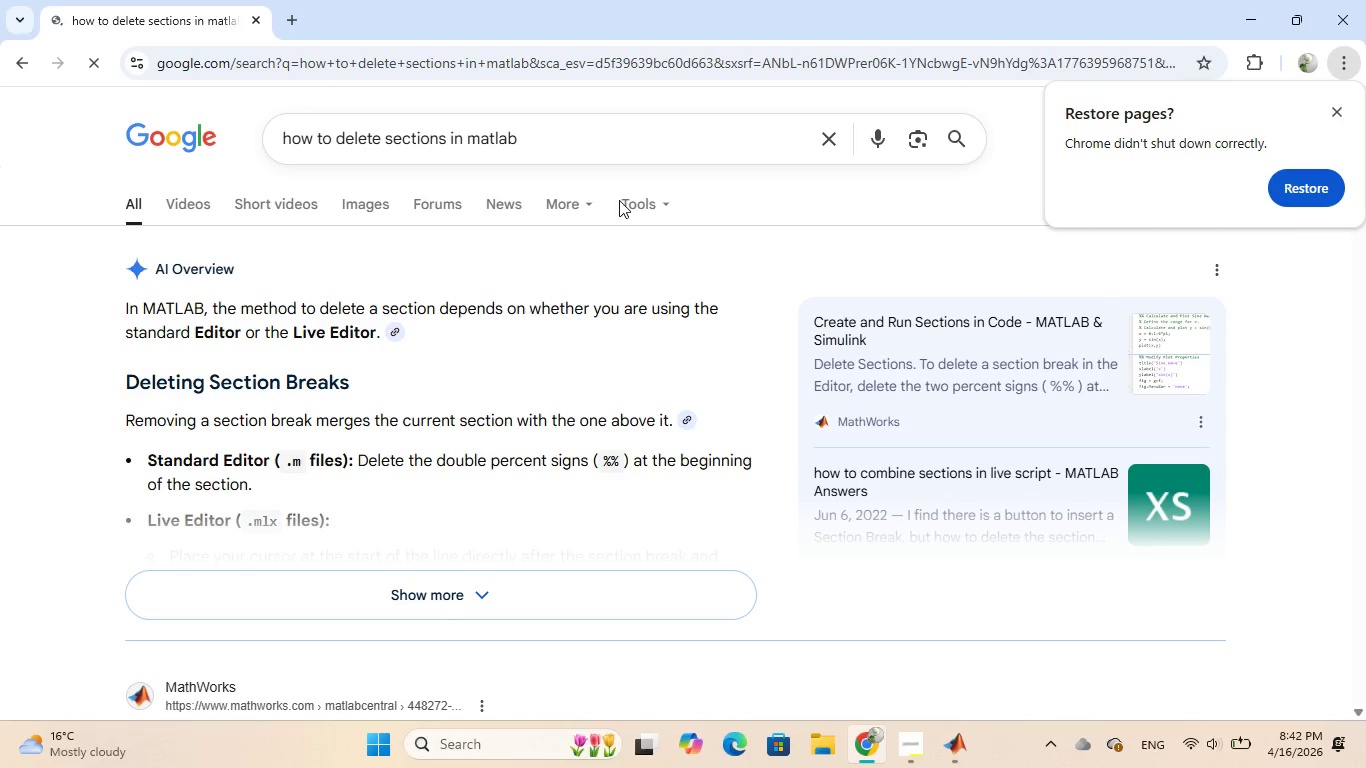 
scroll: coordinate [486, 376], scroll_direction: down, amount: 1.0
 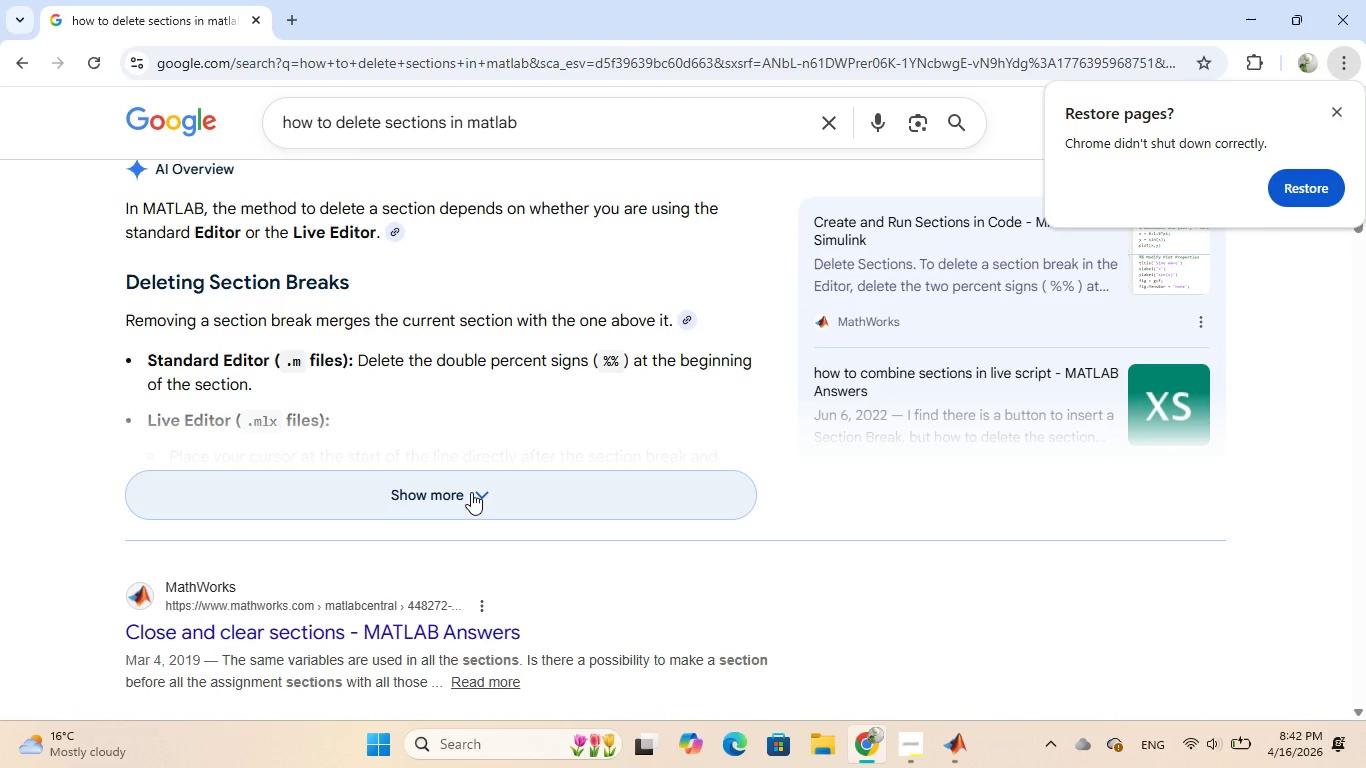 
left_click([471, 492])
 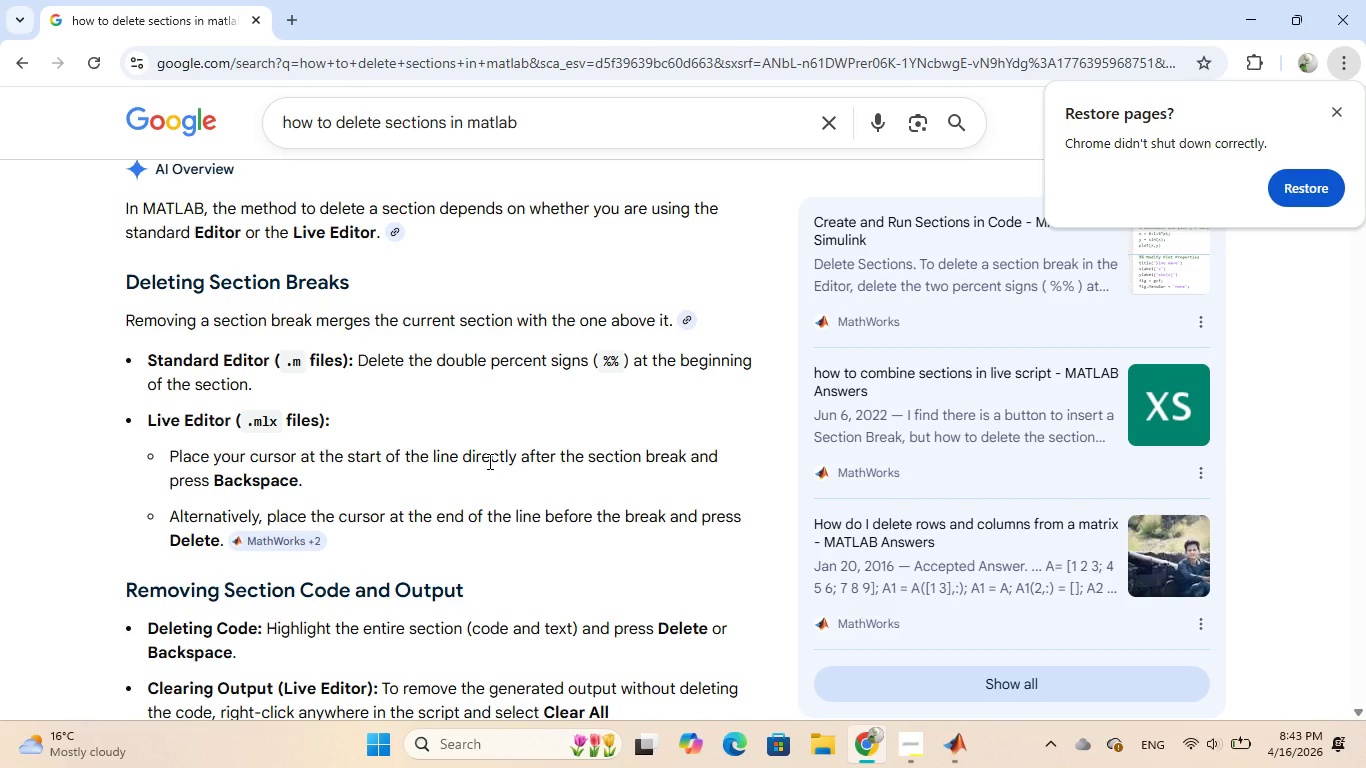 
wait(17.31)
 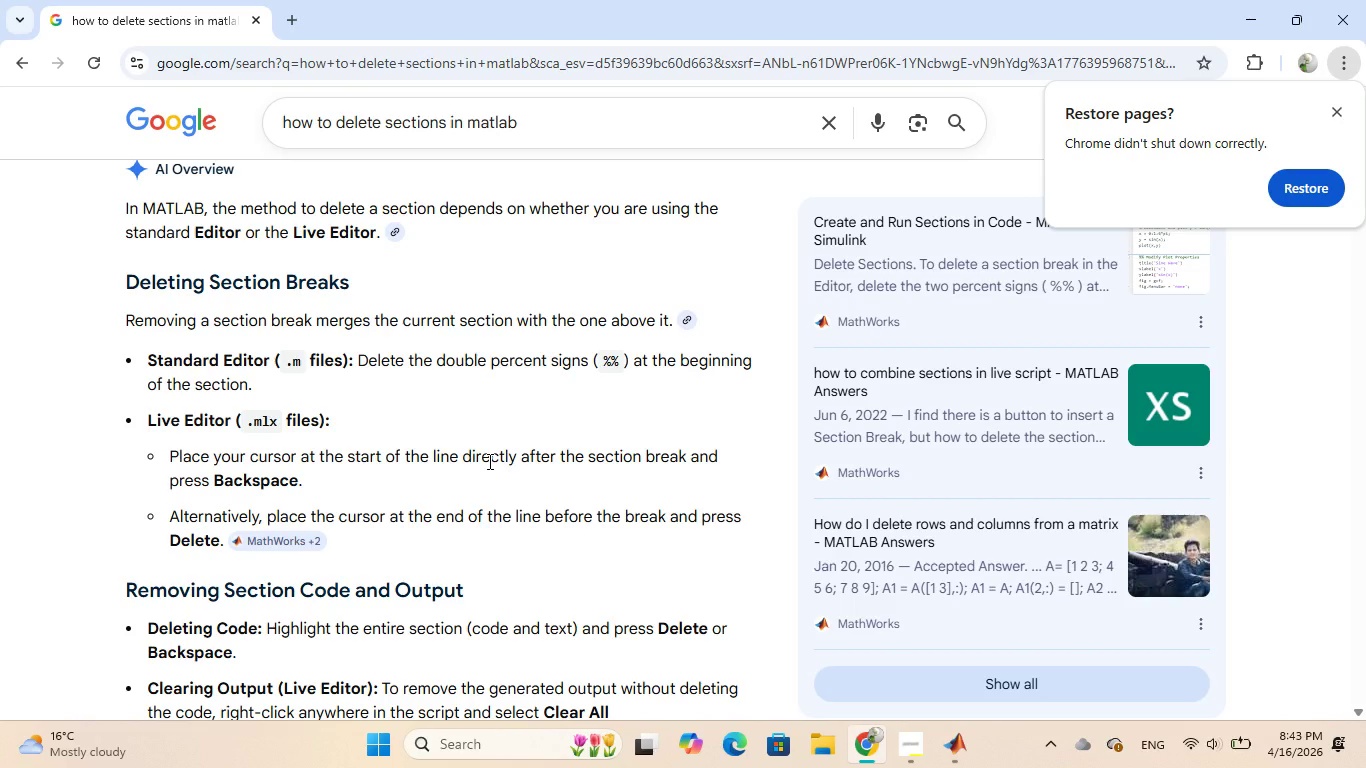 
left_click([955, 739])
 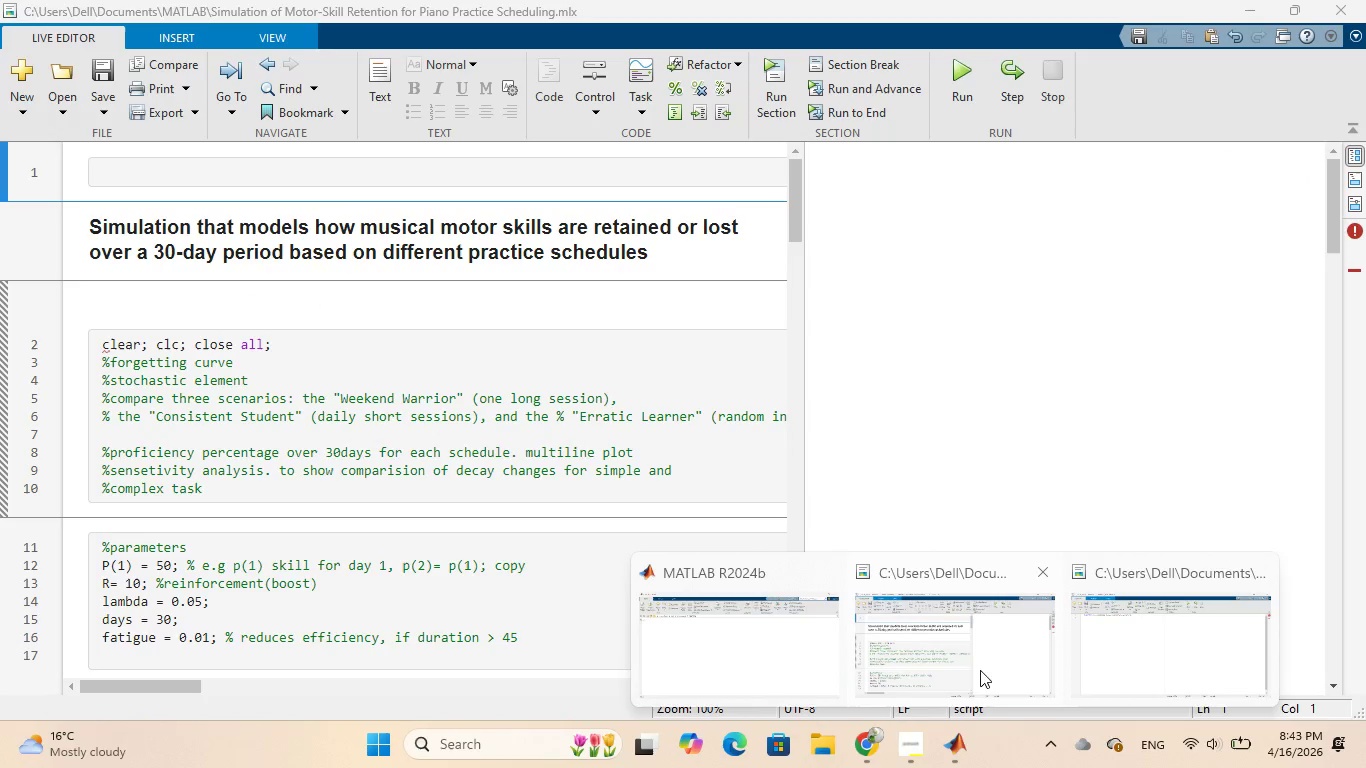 
left_click([971, 670])
 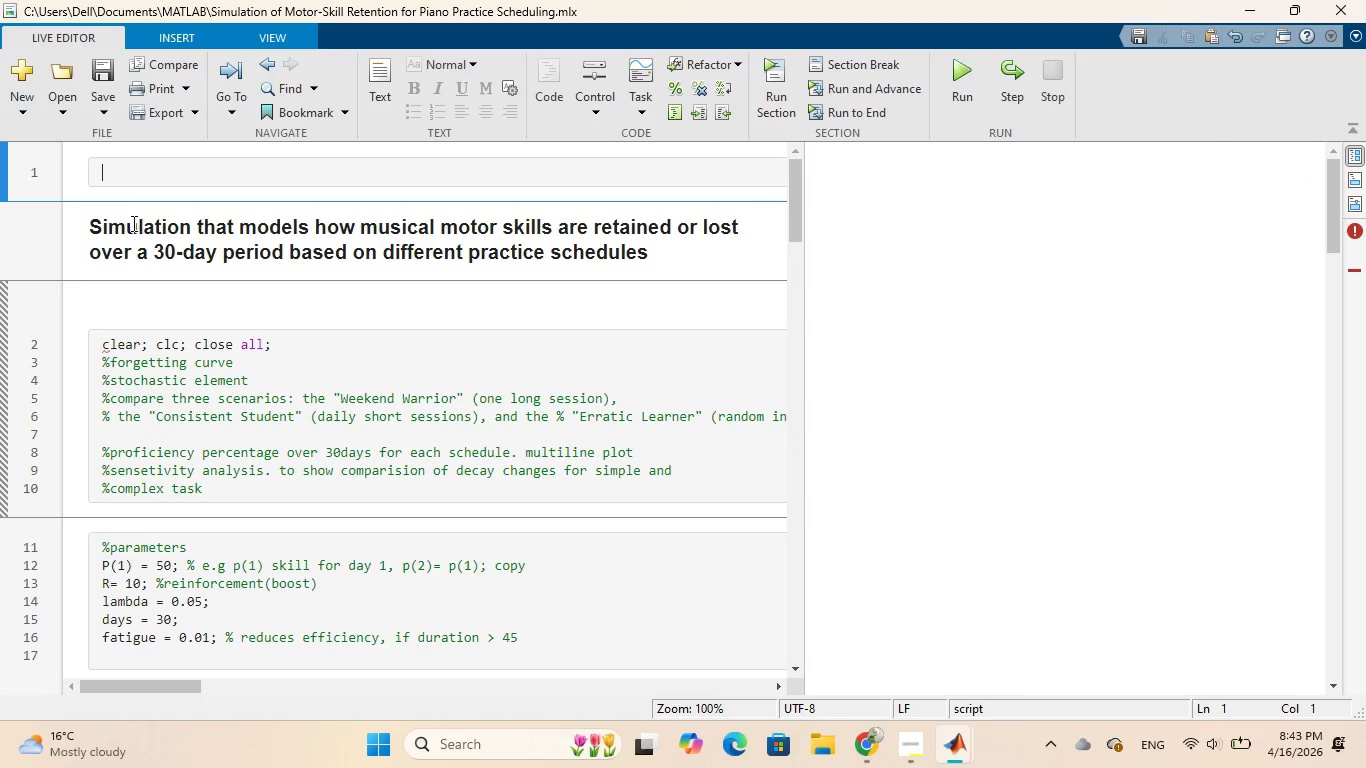 
left_click([124, 202])
 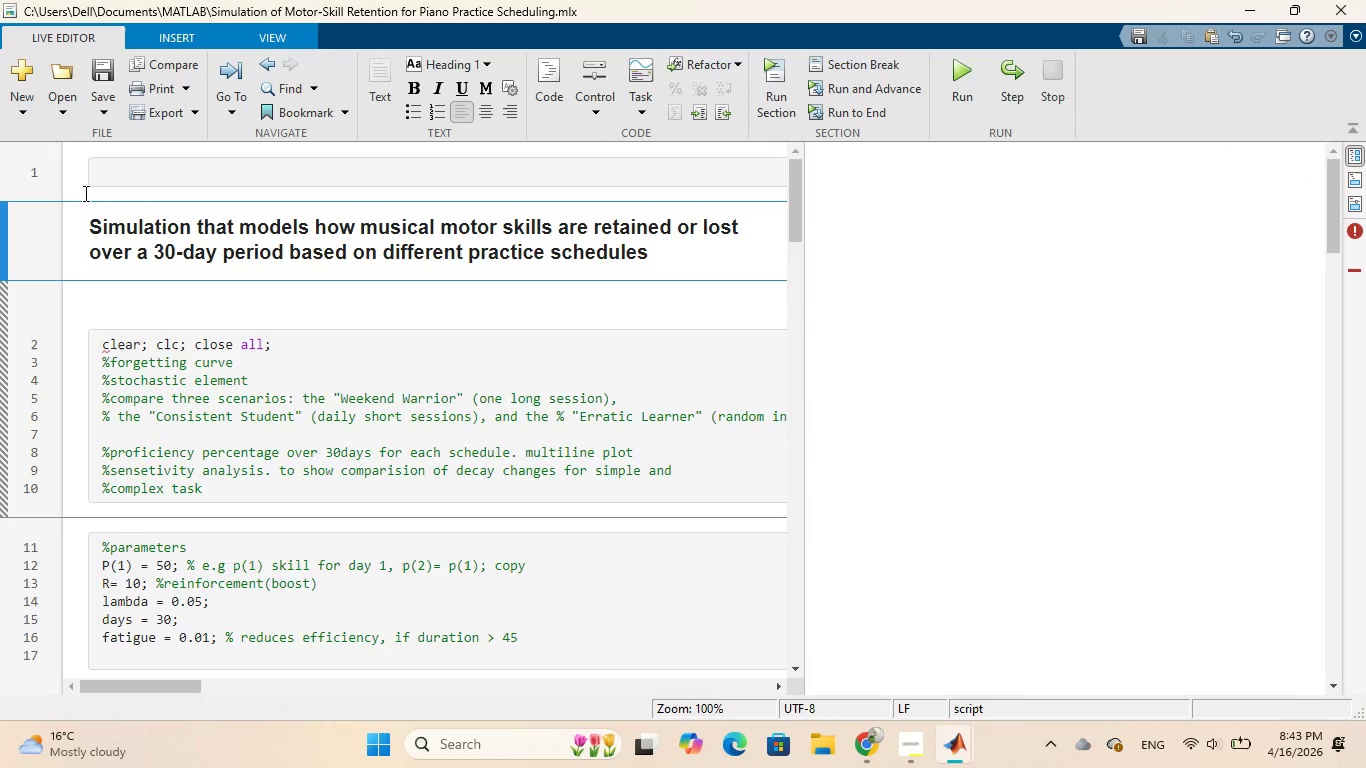 
left_click([84, 193])
 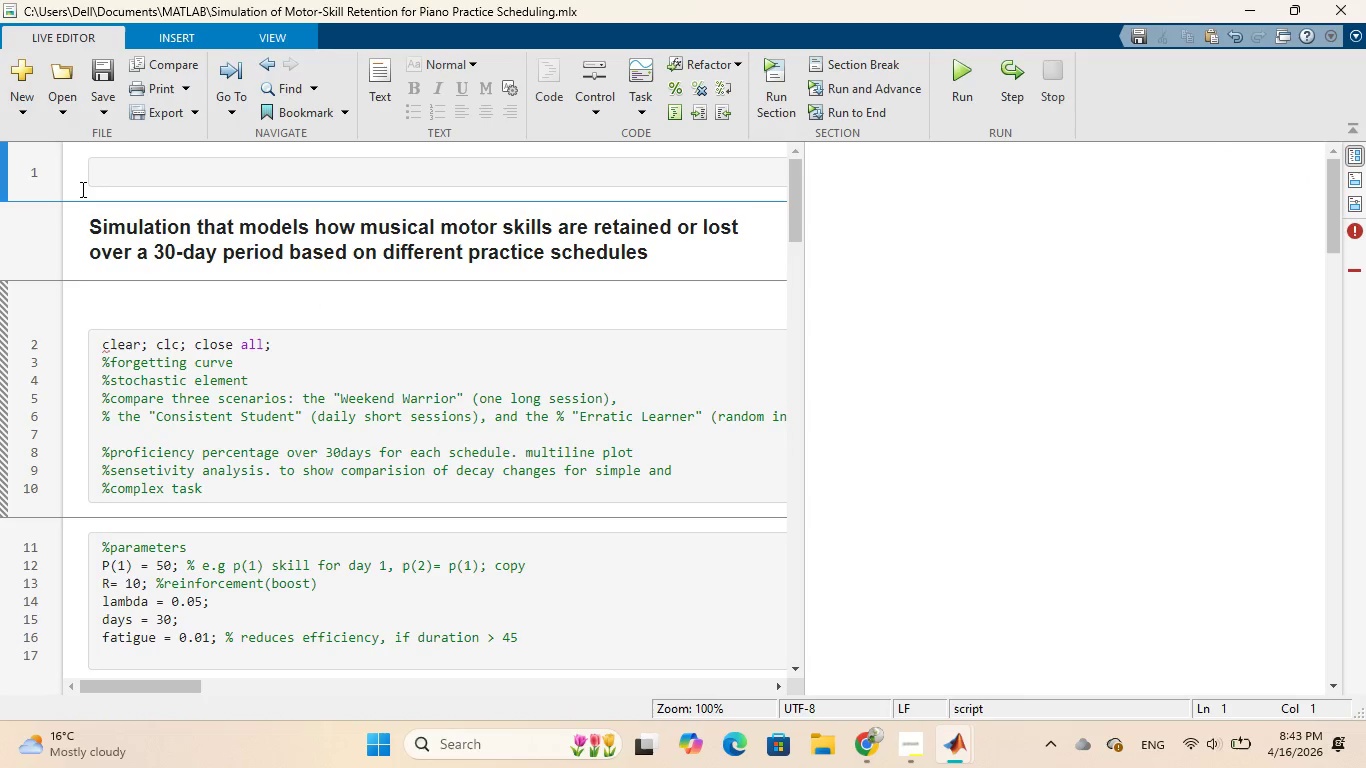 
left_click([81, 188])
 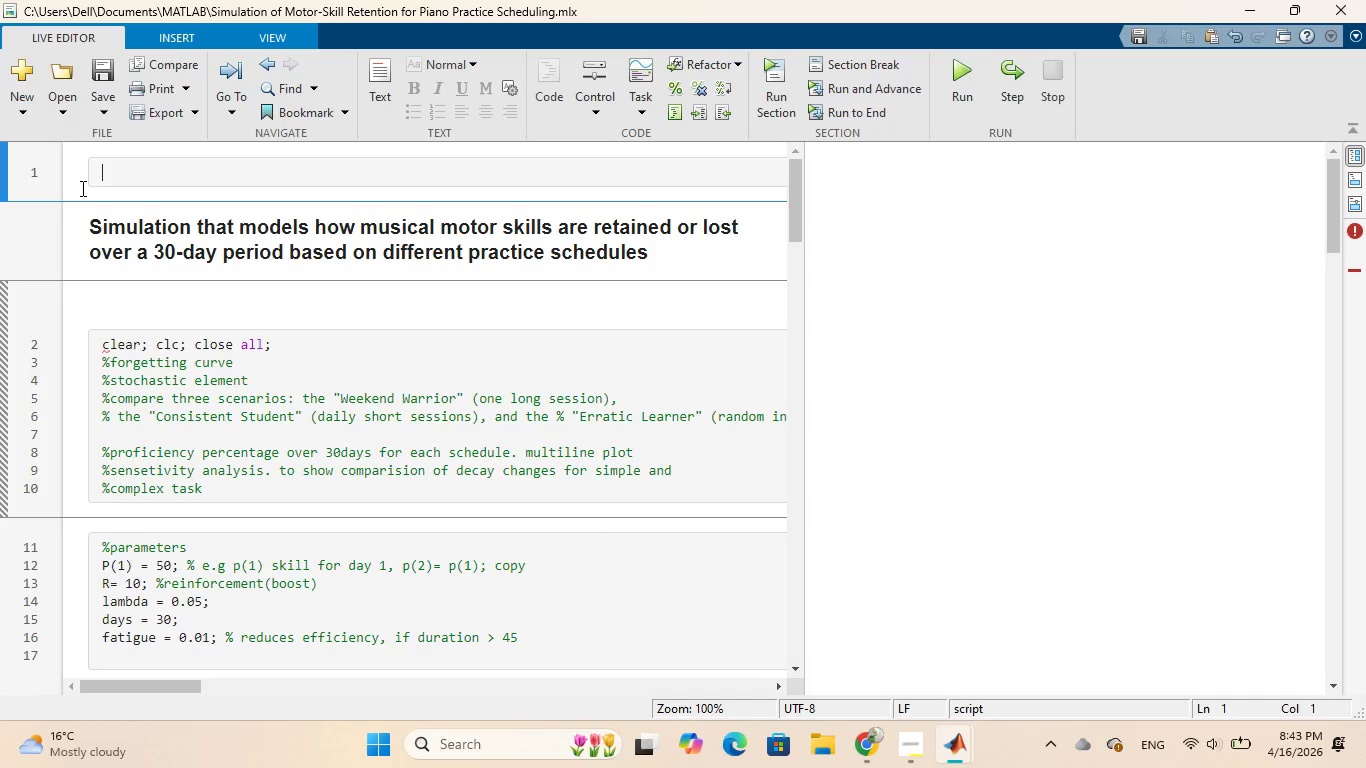 
key(Backspace)
 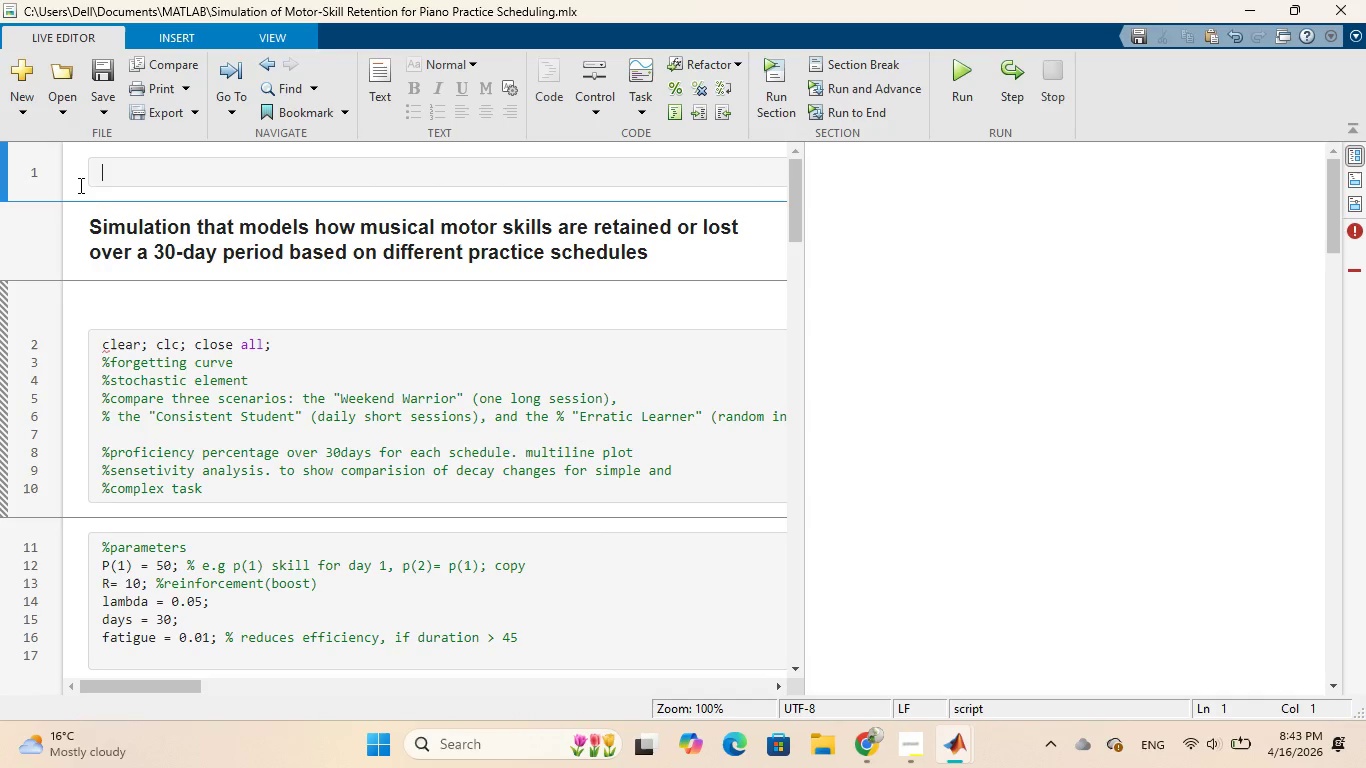 
left_click([78, 185])
 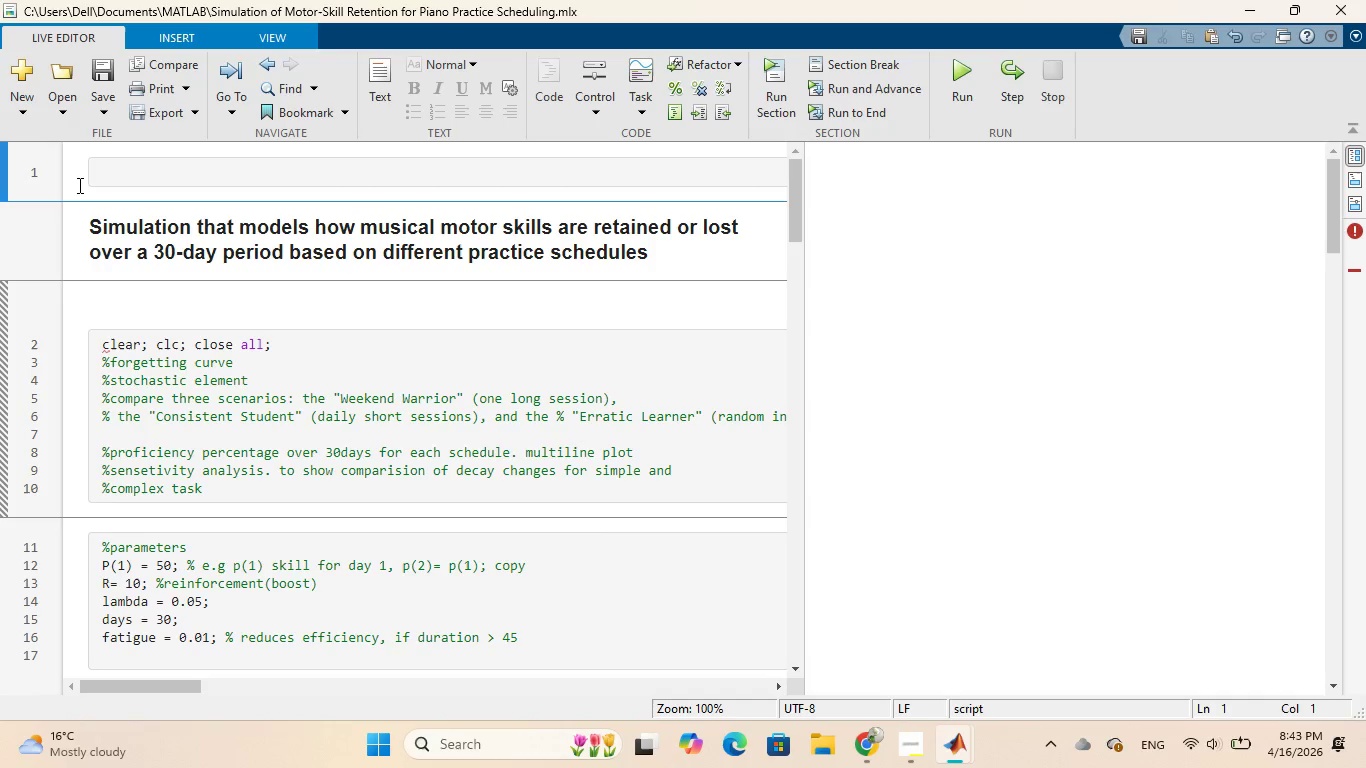 
key(Backspace)
 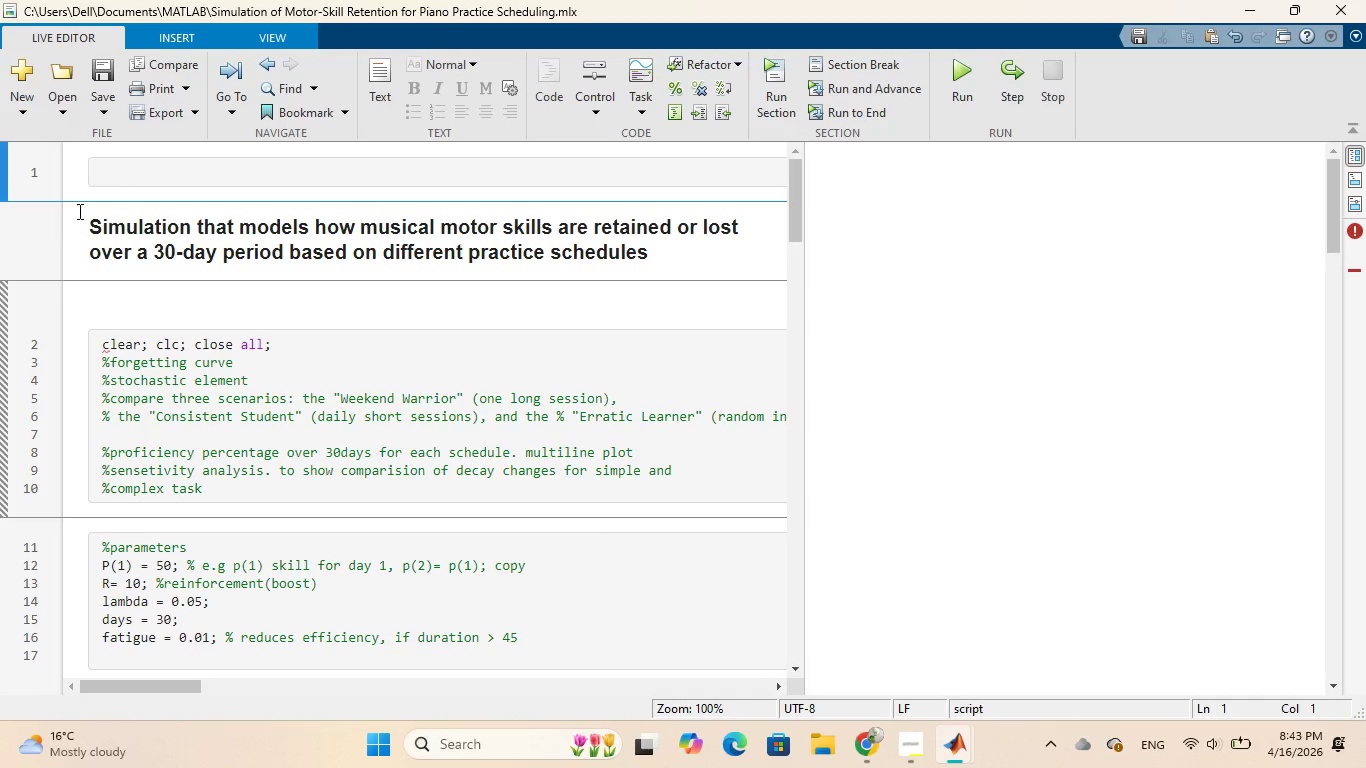 
left_click([78, 211])
 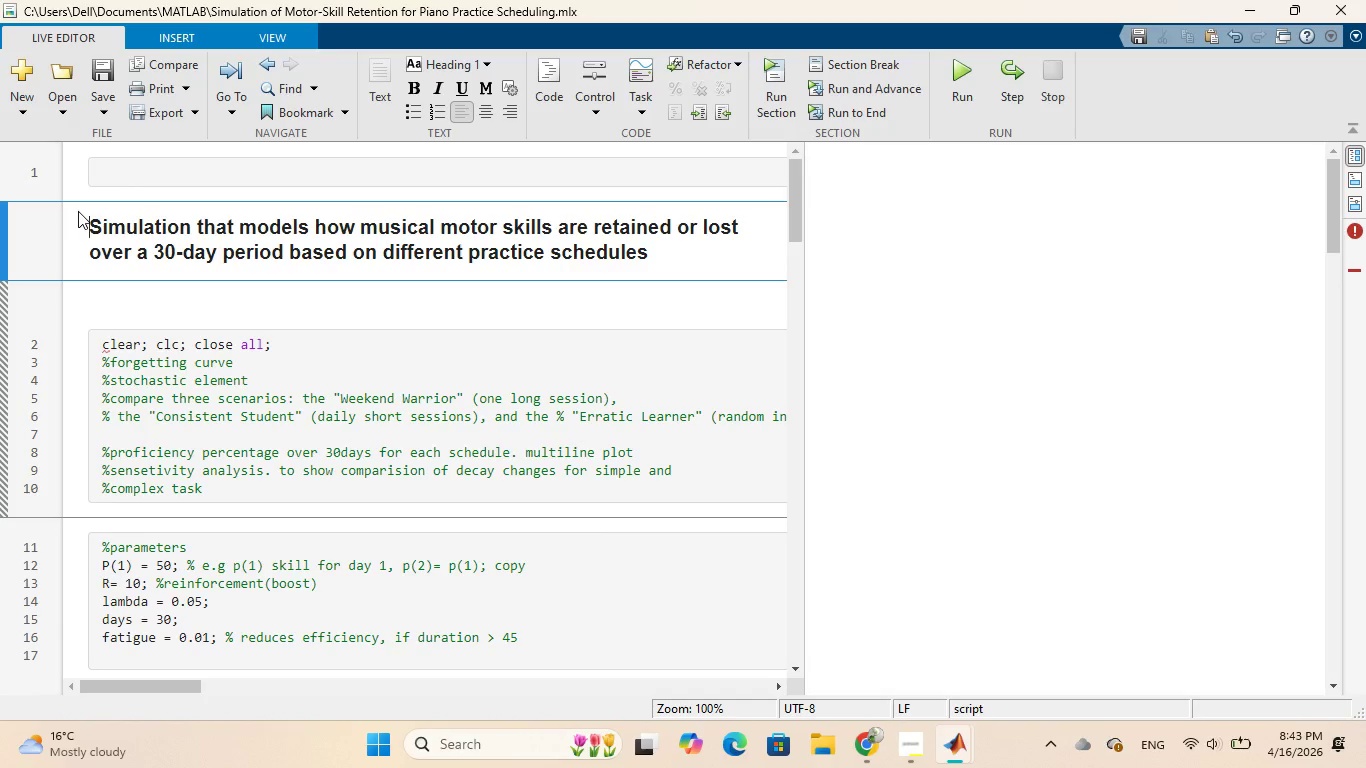 
key(Backspace)
 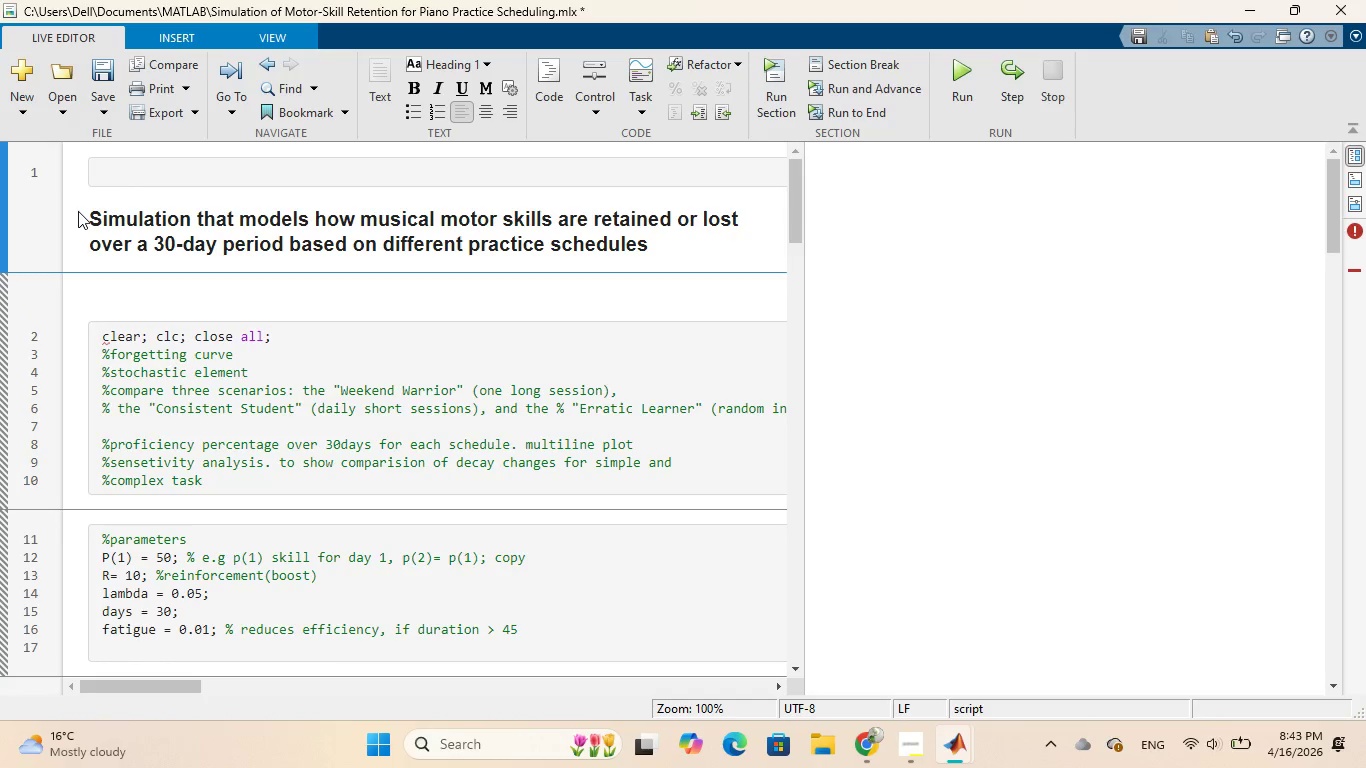 
key(Backspace)
 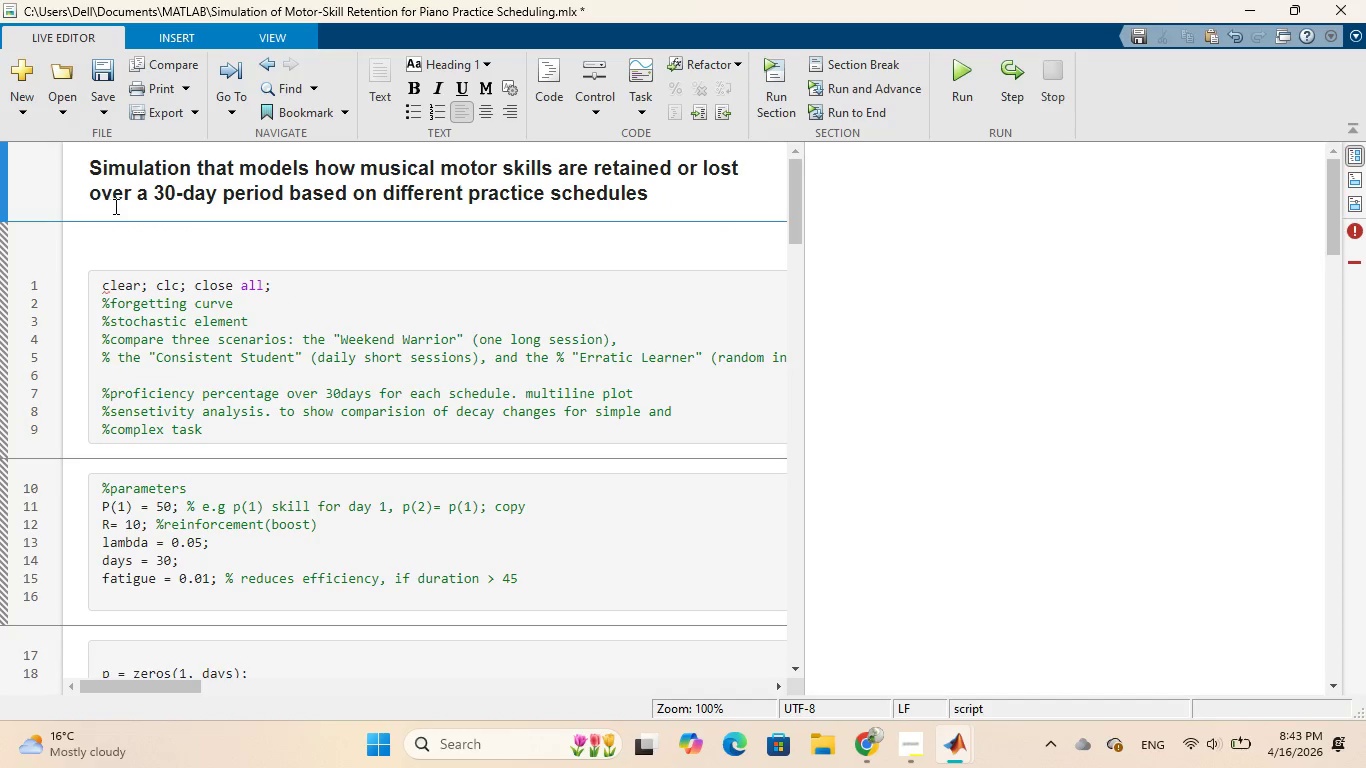 
scroll: coordinate [270, 262], scroll_direction: up, amount: 6.0
 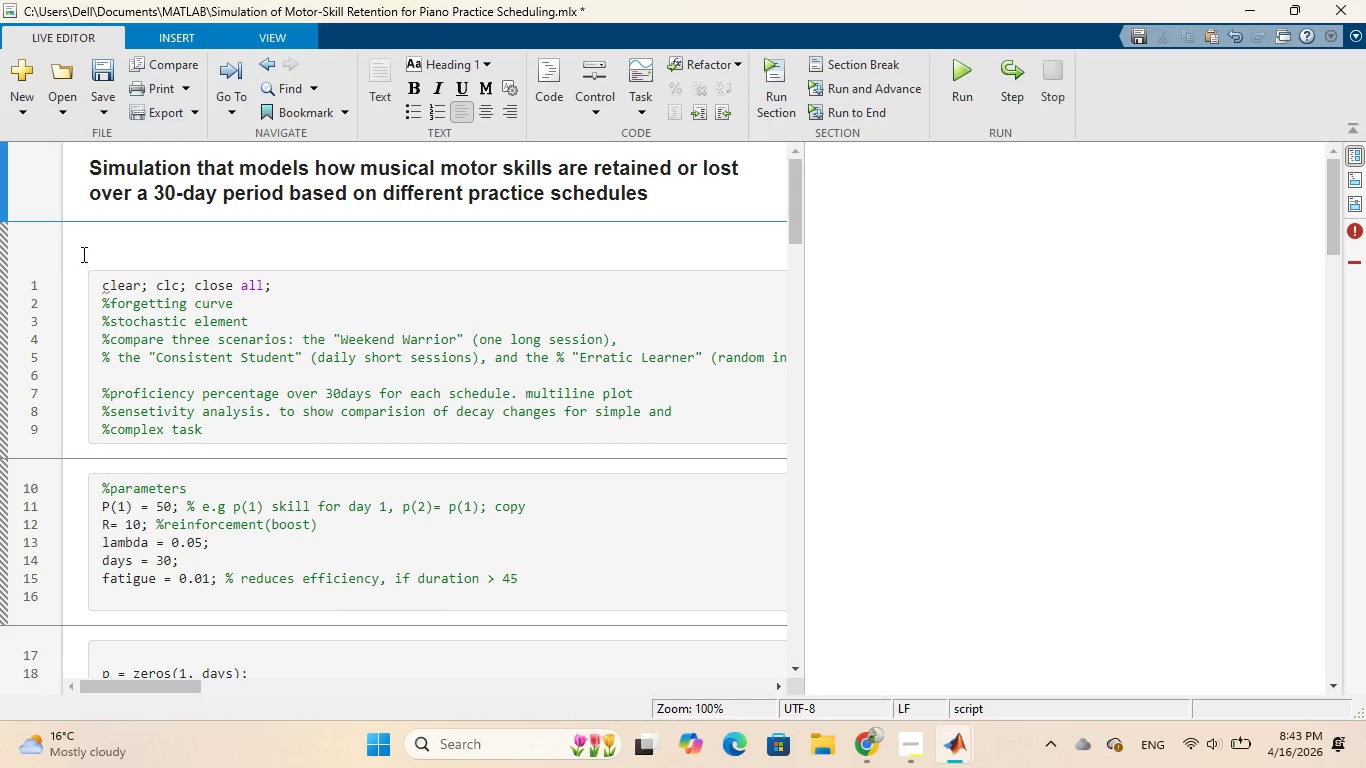 
left_click([89, 248])
 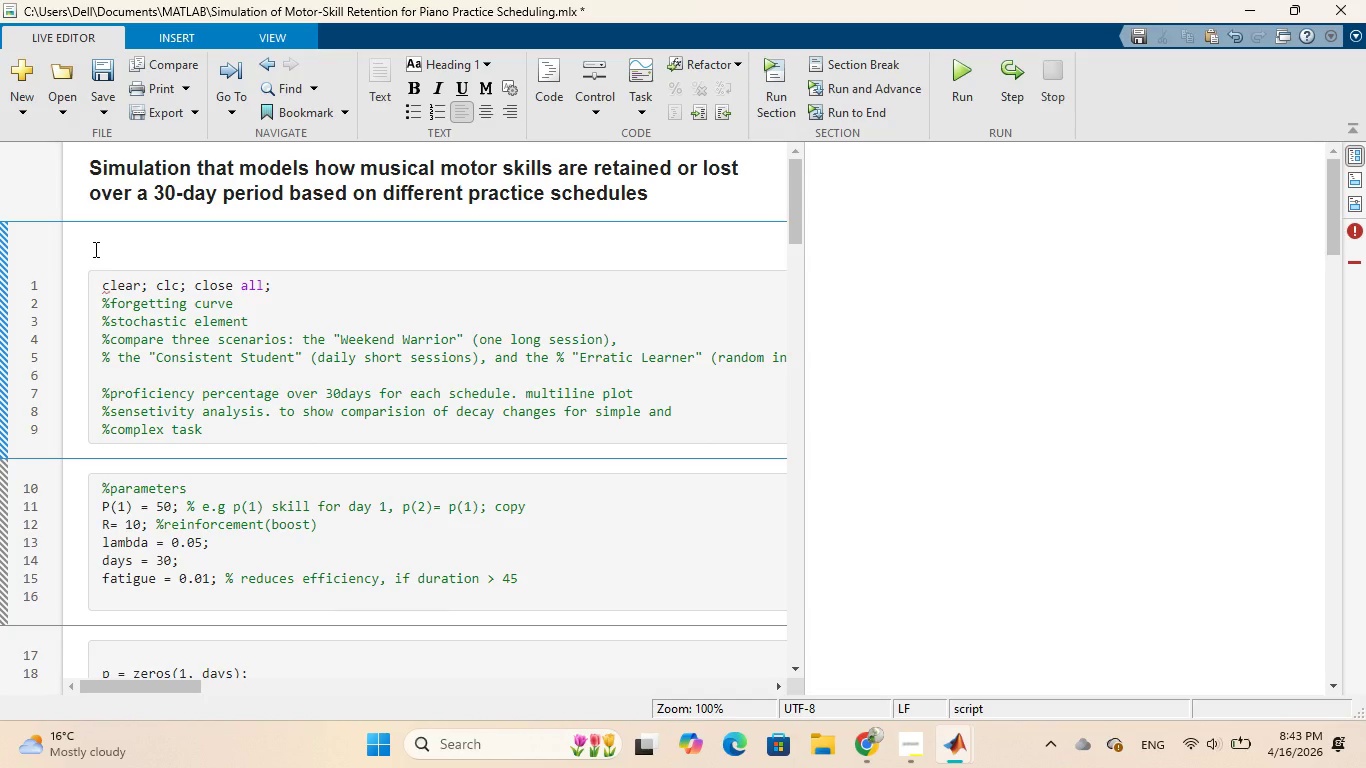 
key(Backspace)
 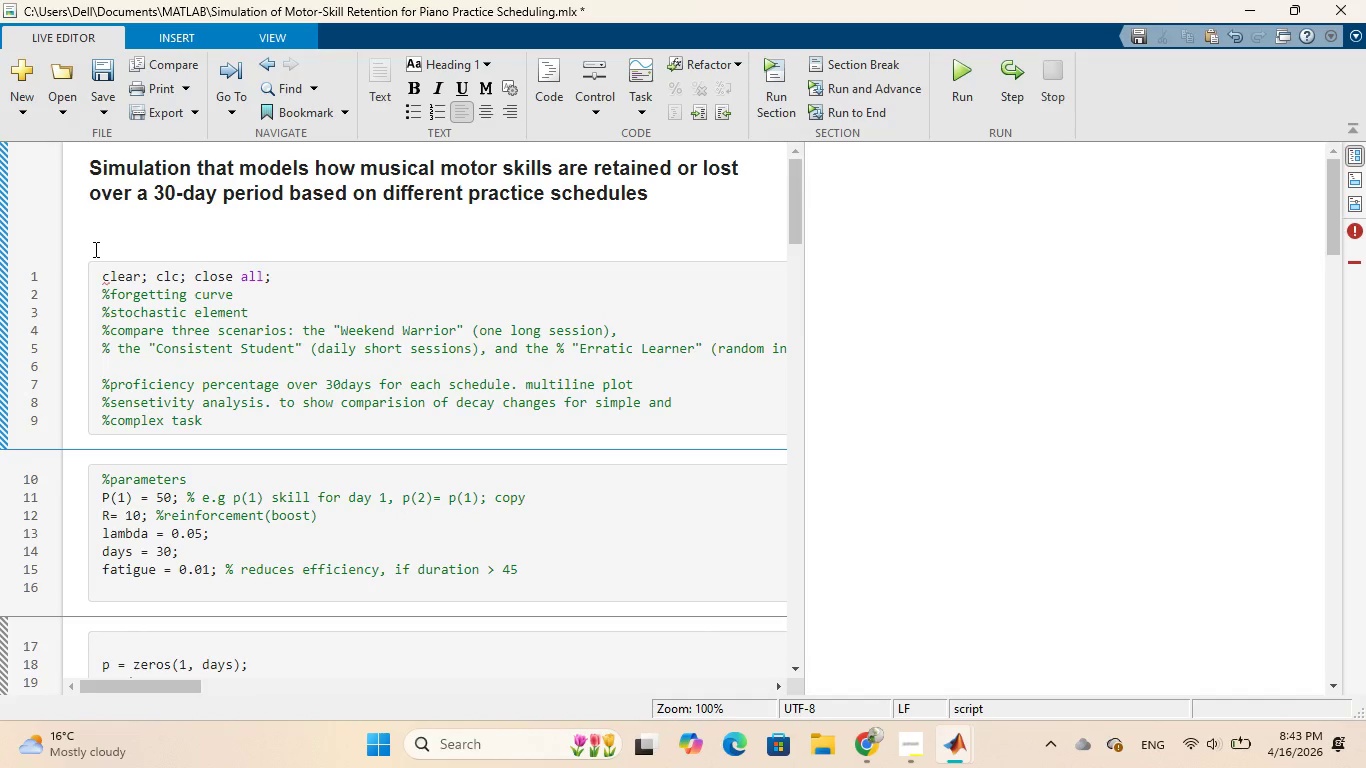 
key(Backspace)
 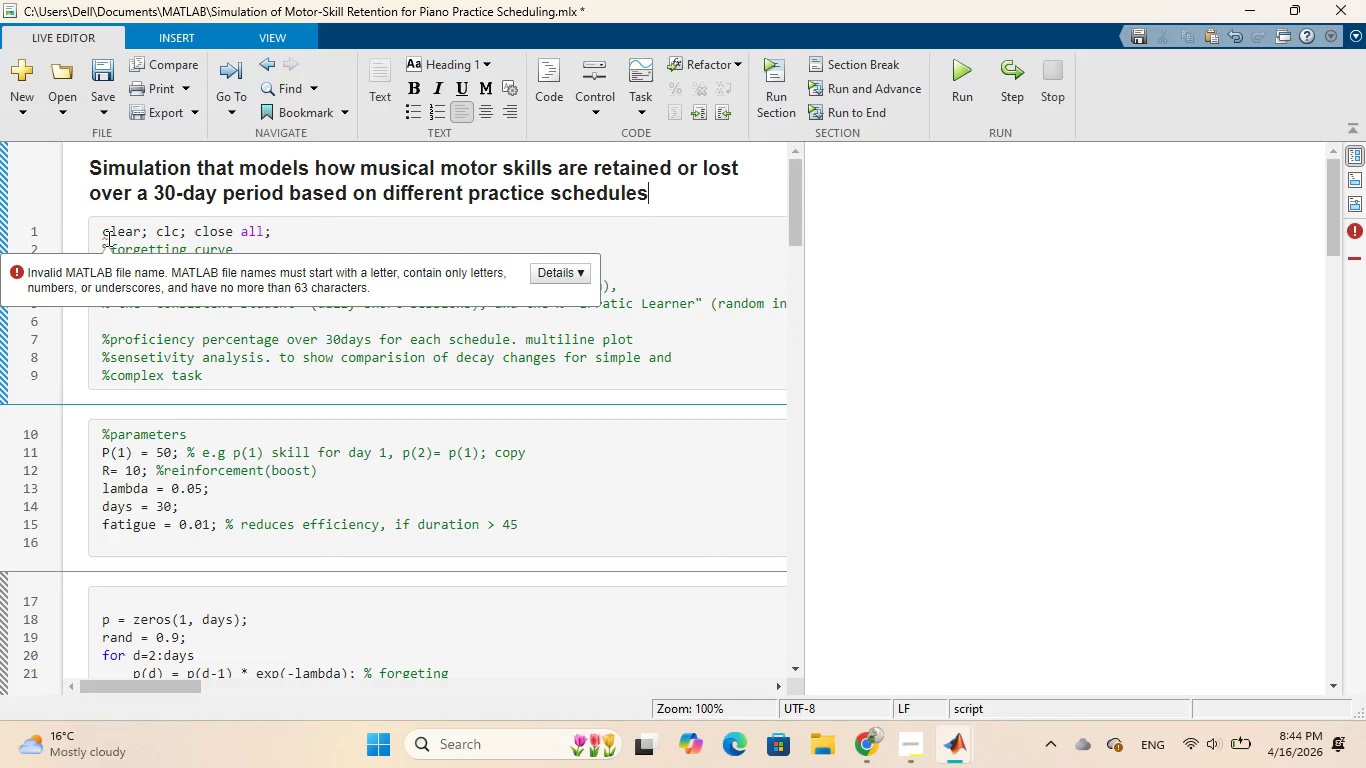 
wait(74.77)
 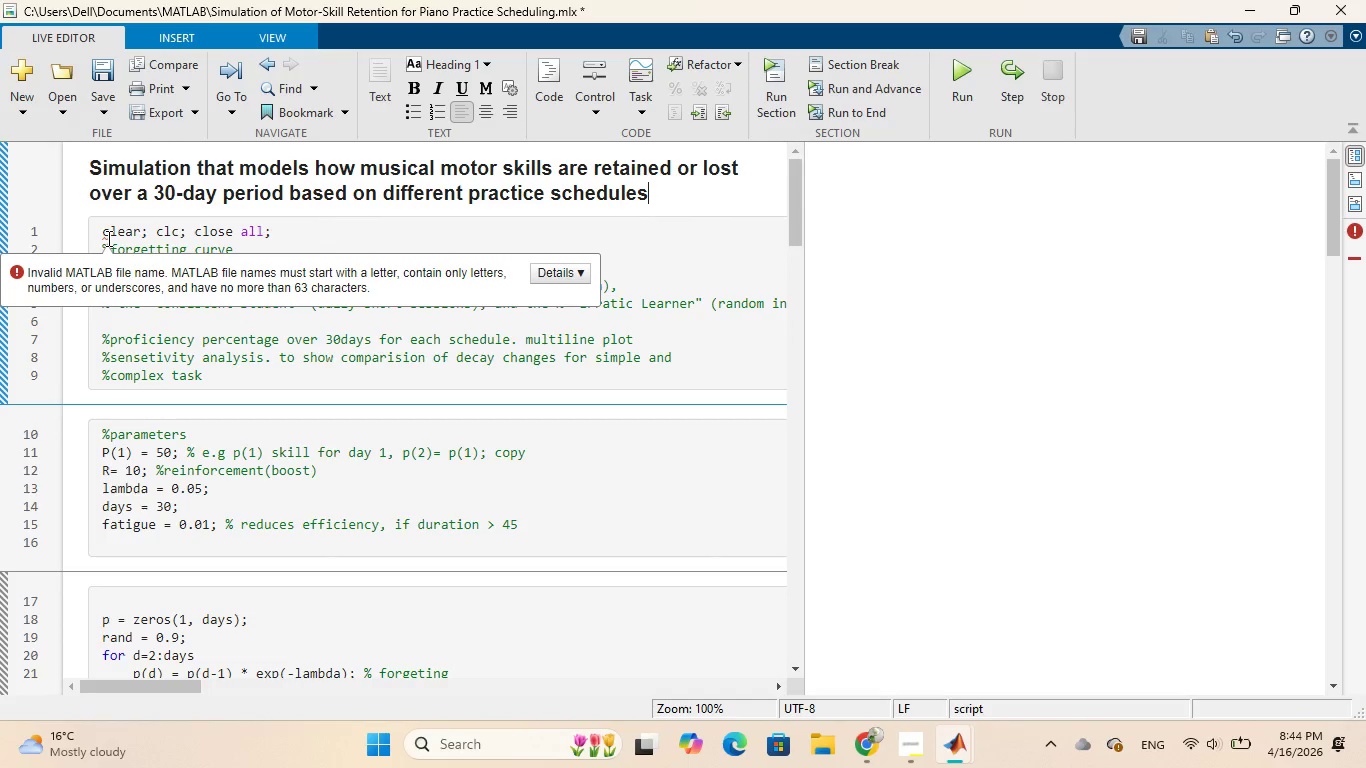 
double_click([500, 191])
 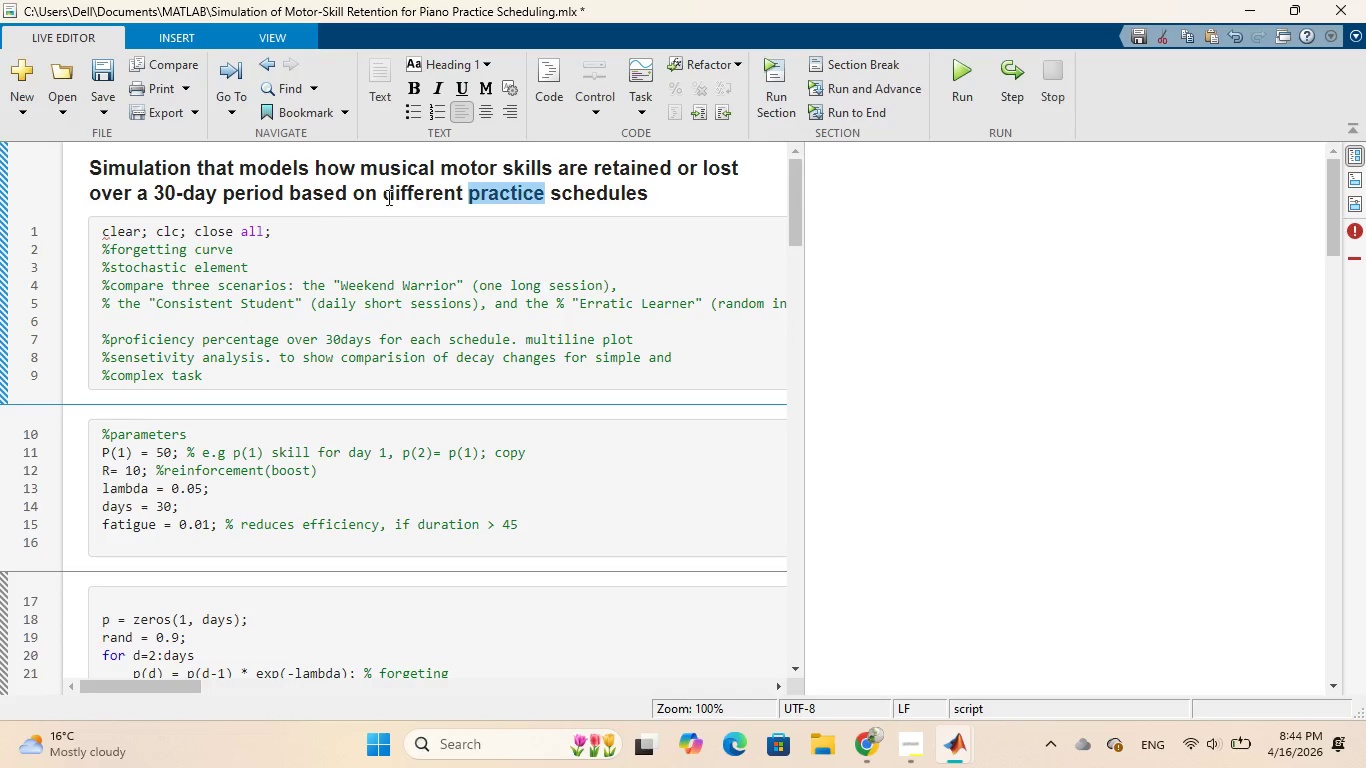 
left_click([387, 197])
 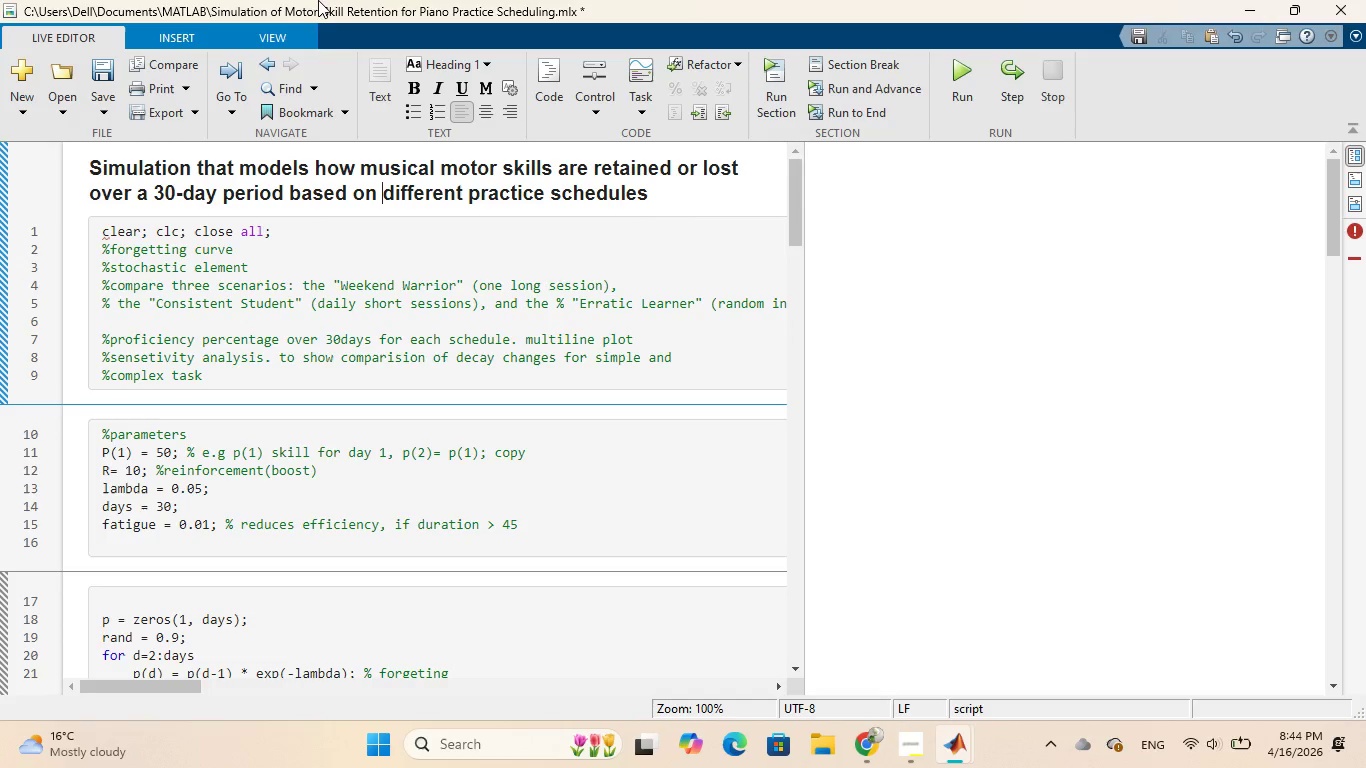 
left_click([321, 5])
 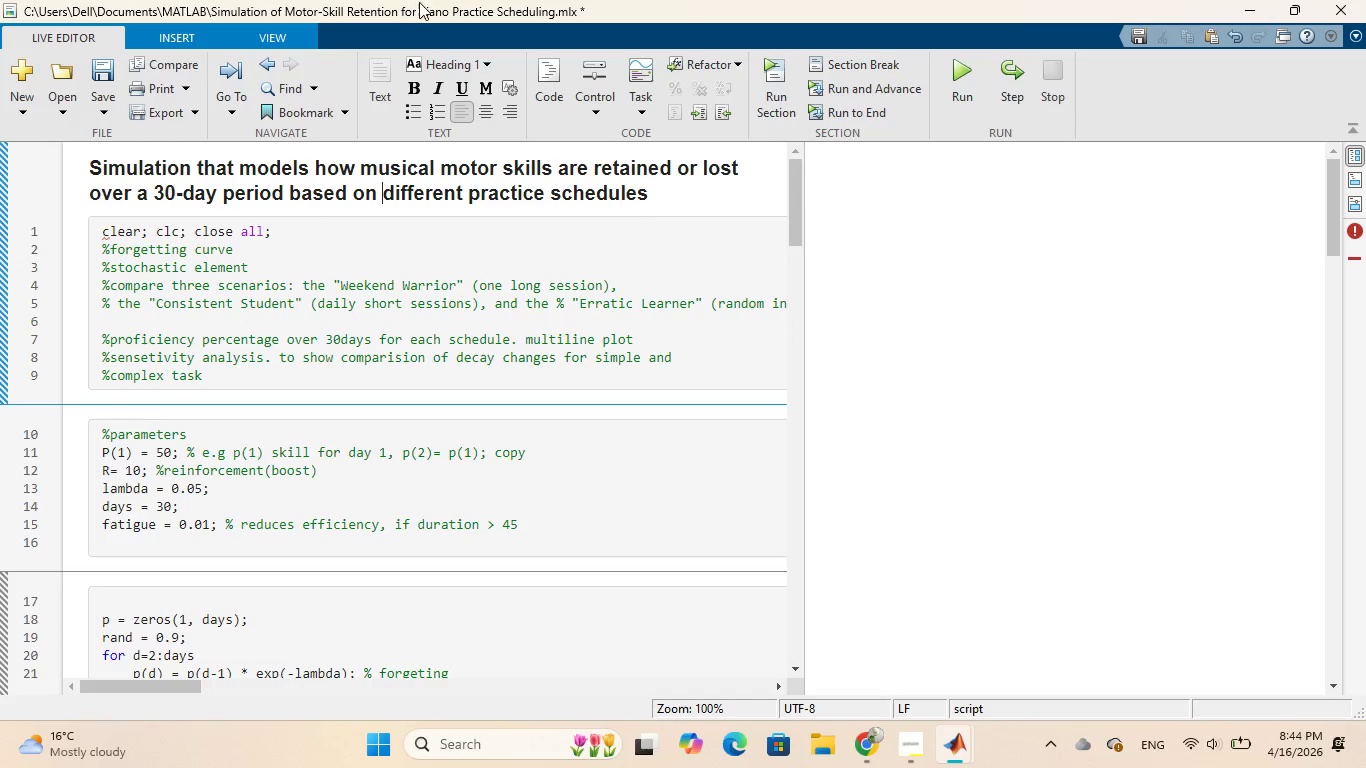 
left_click([432, 2])
 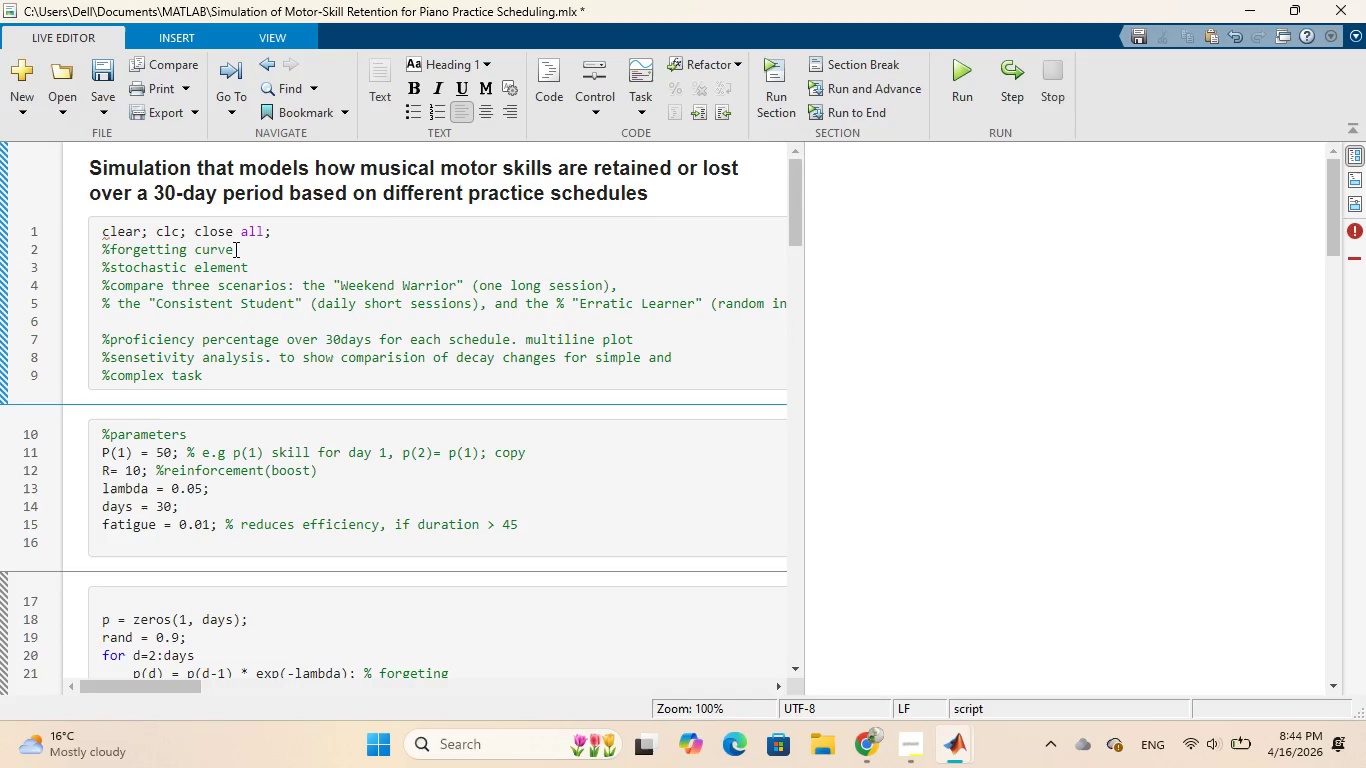 
mouse_move([107, 269])
 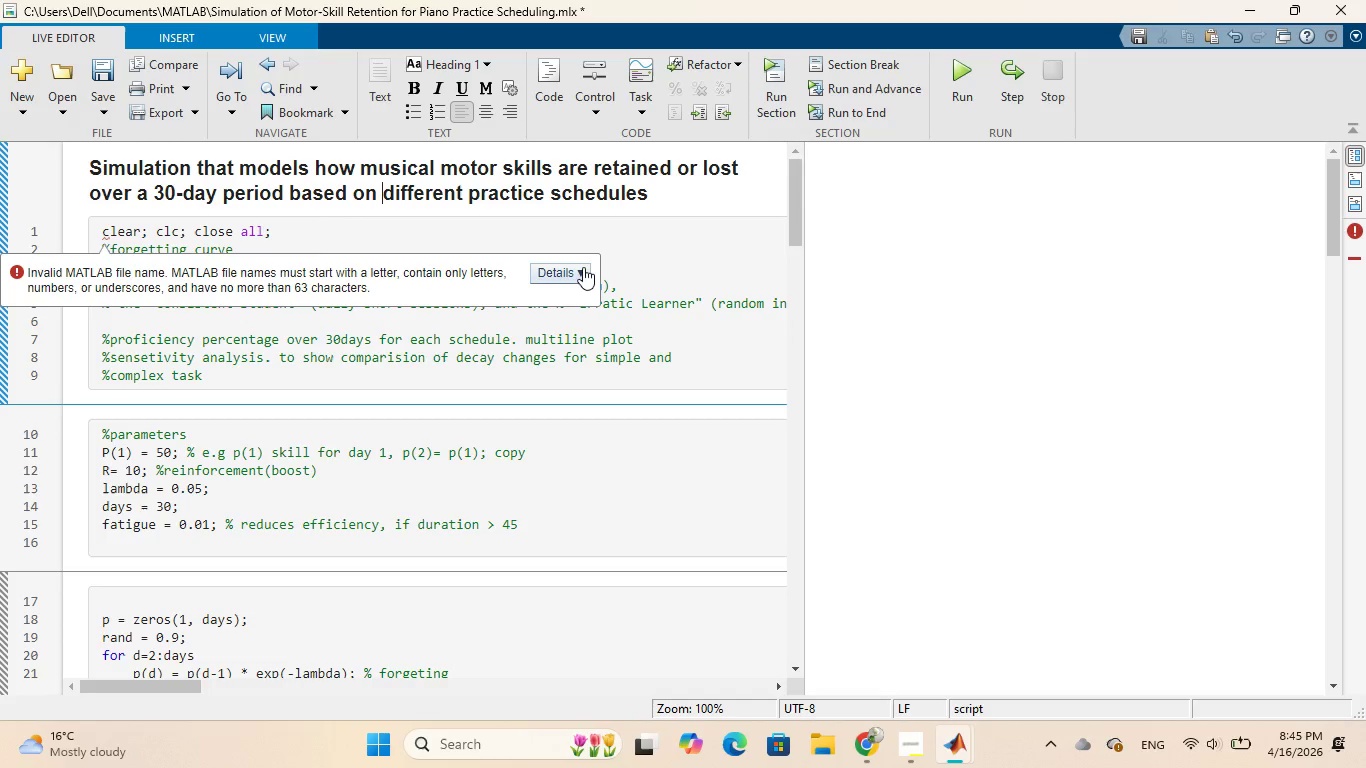 
left_click([584, 267])
 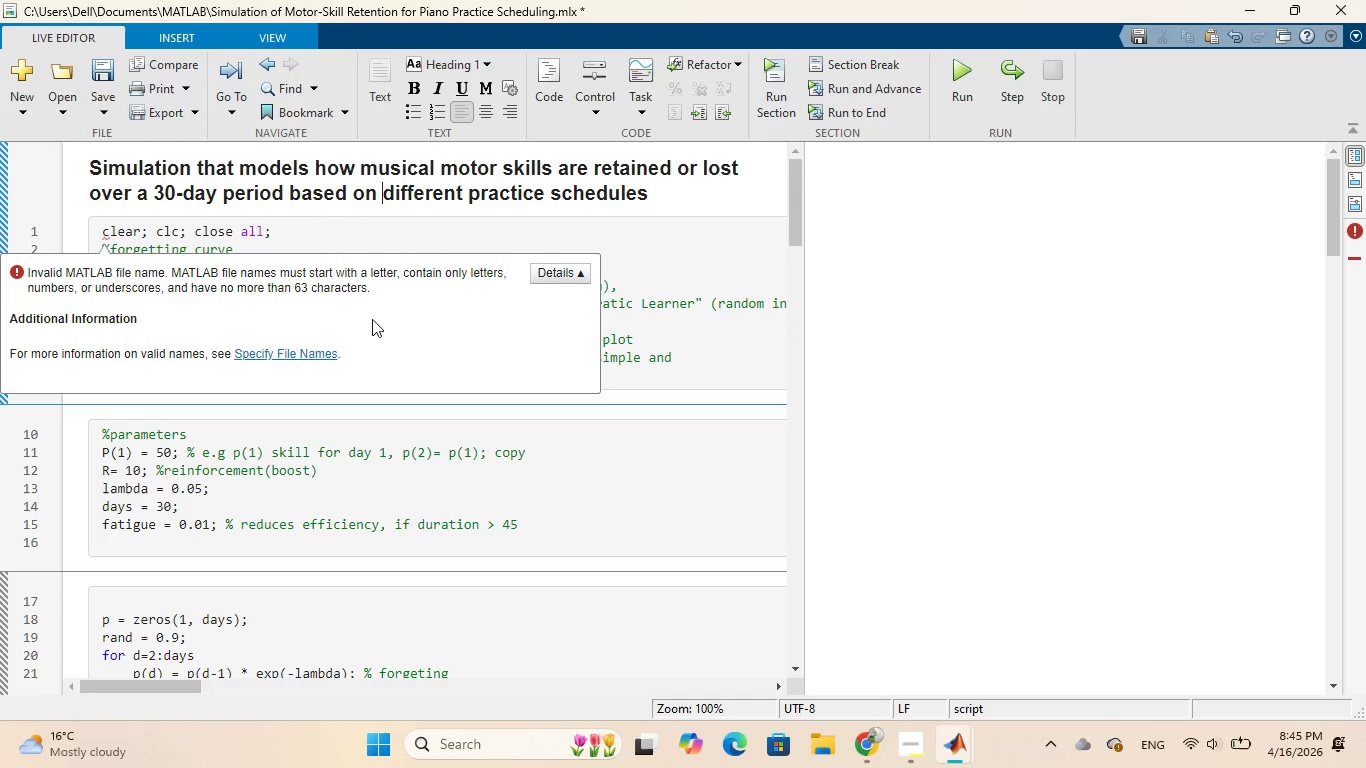 
wait(6.41)
 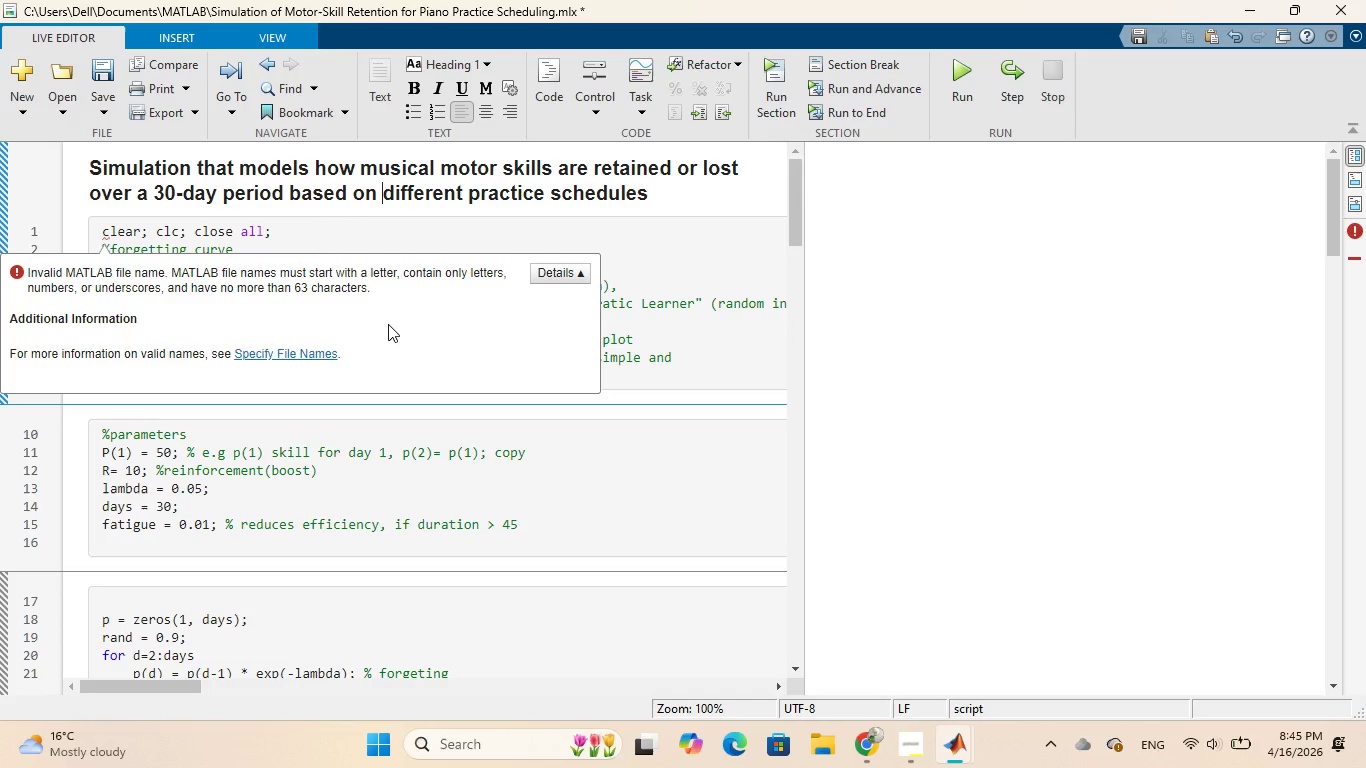 
left_click([324, 229])
 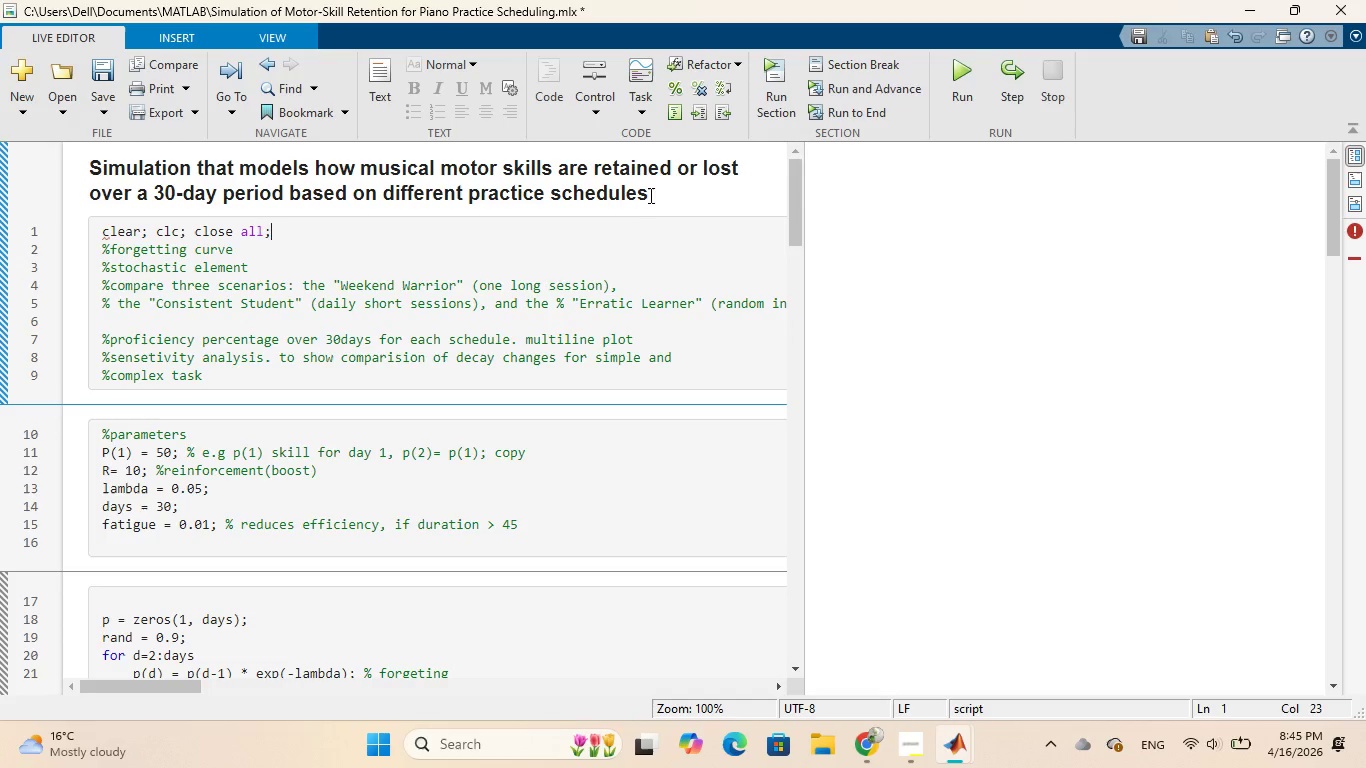 
left_click([652, 192])
 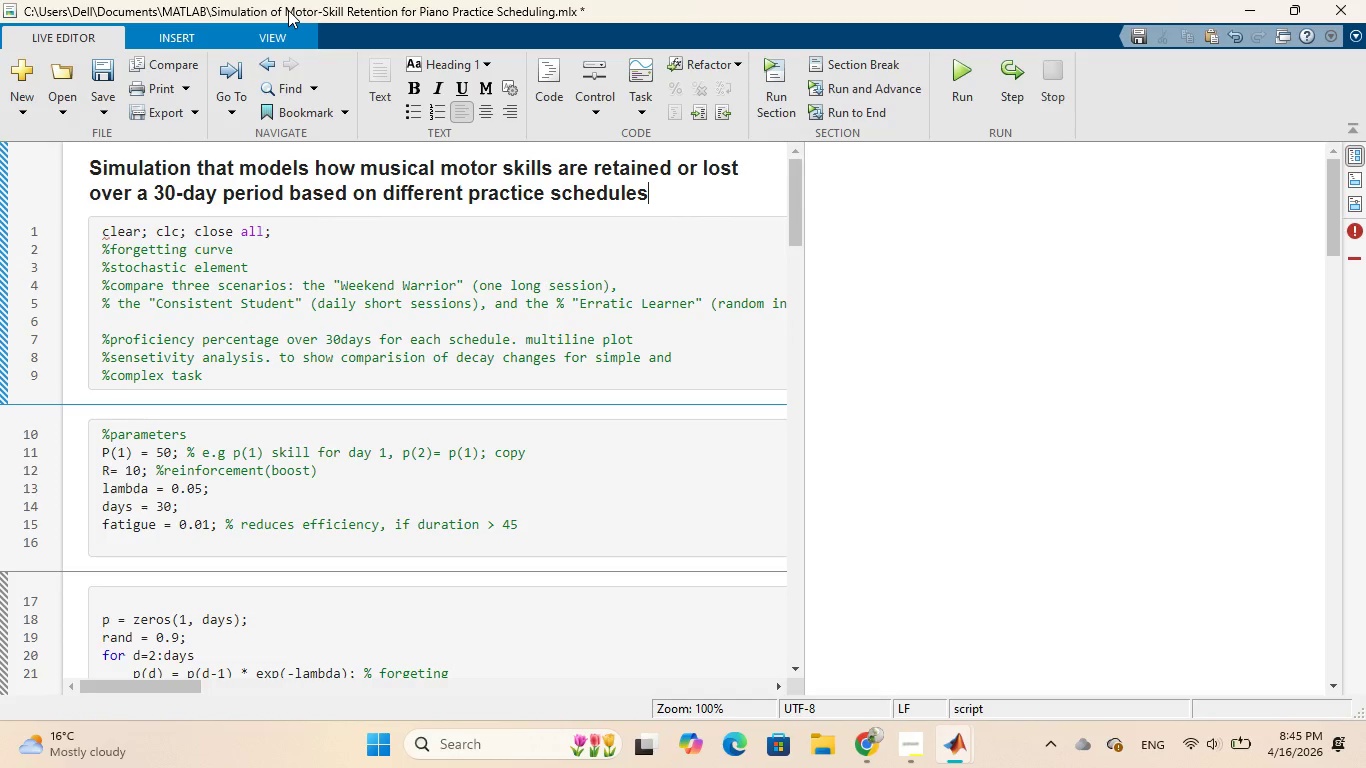 
wait(6.5)
 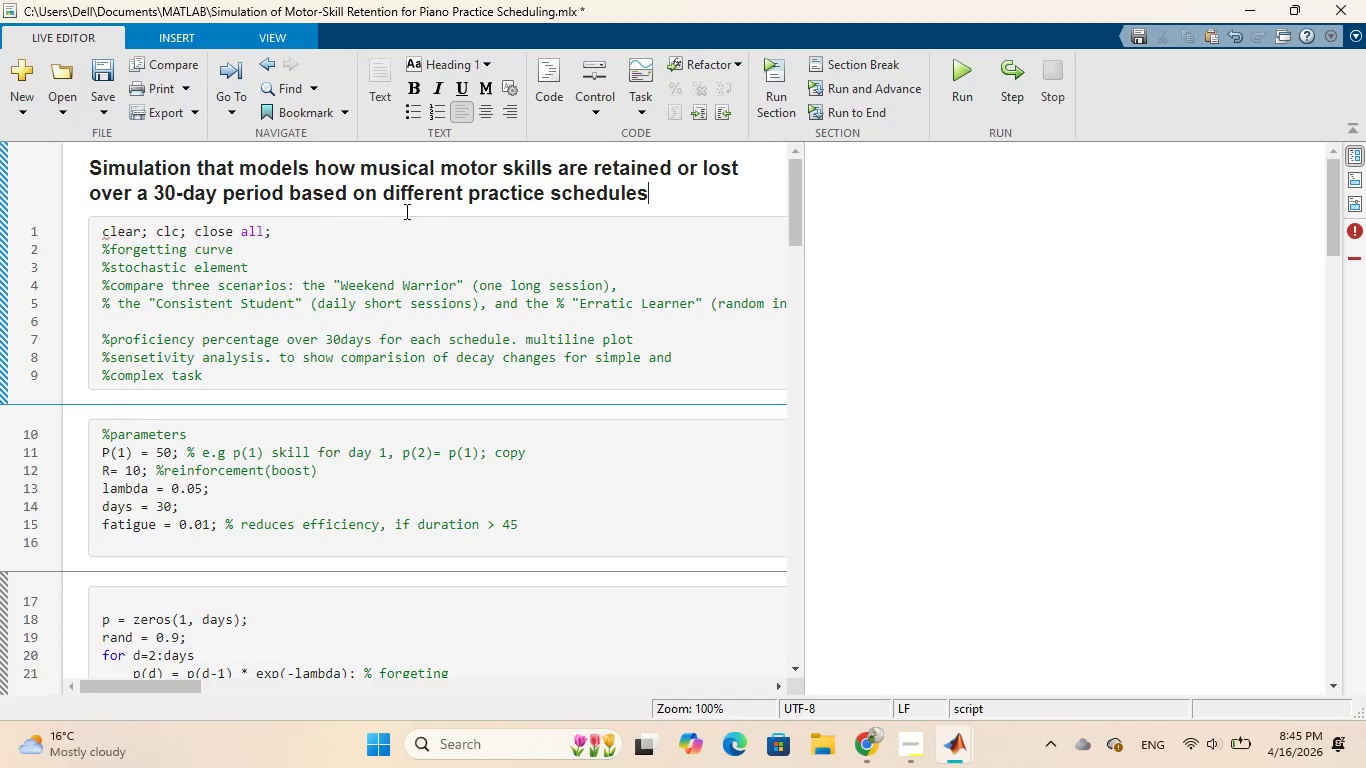 
double_click([288, 10])
 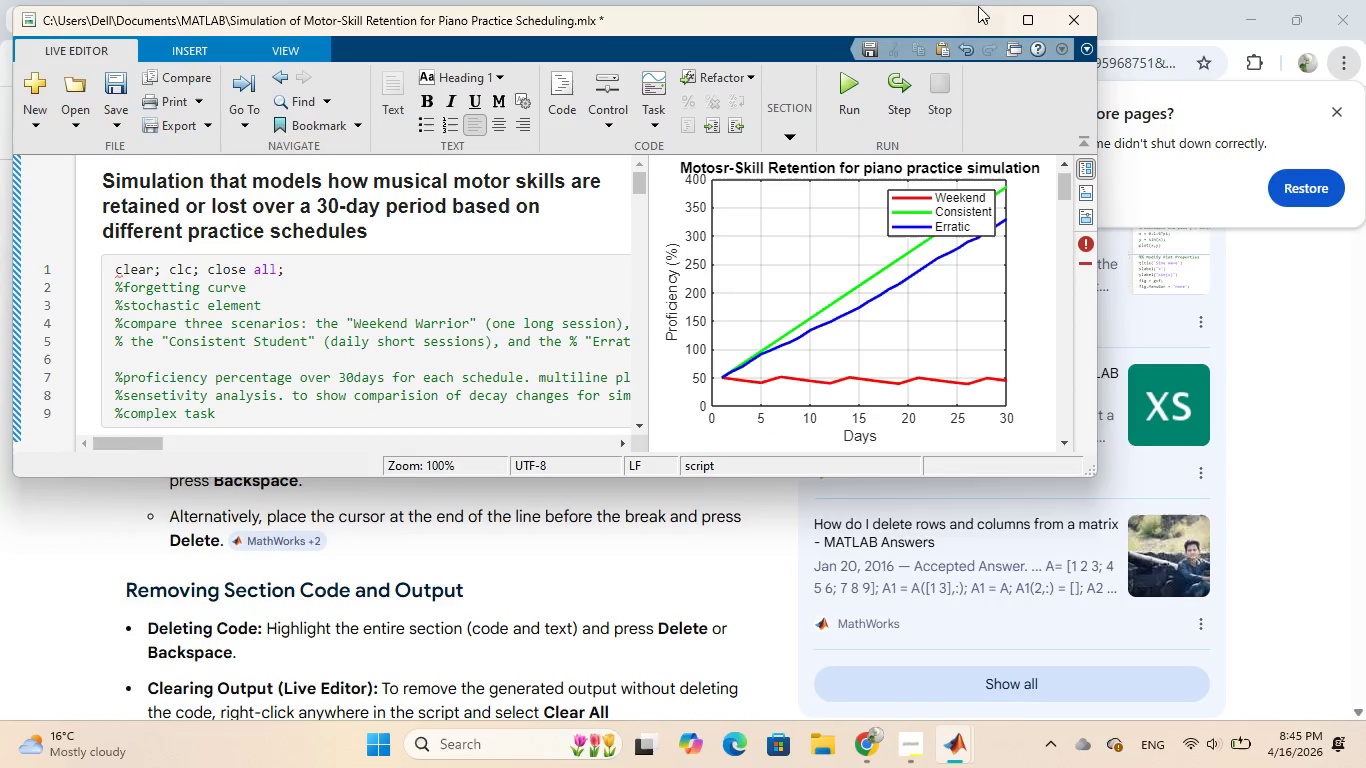 
left_click([1043, 21])
 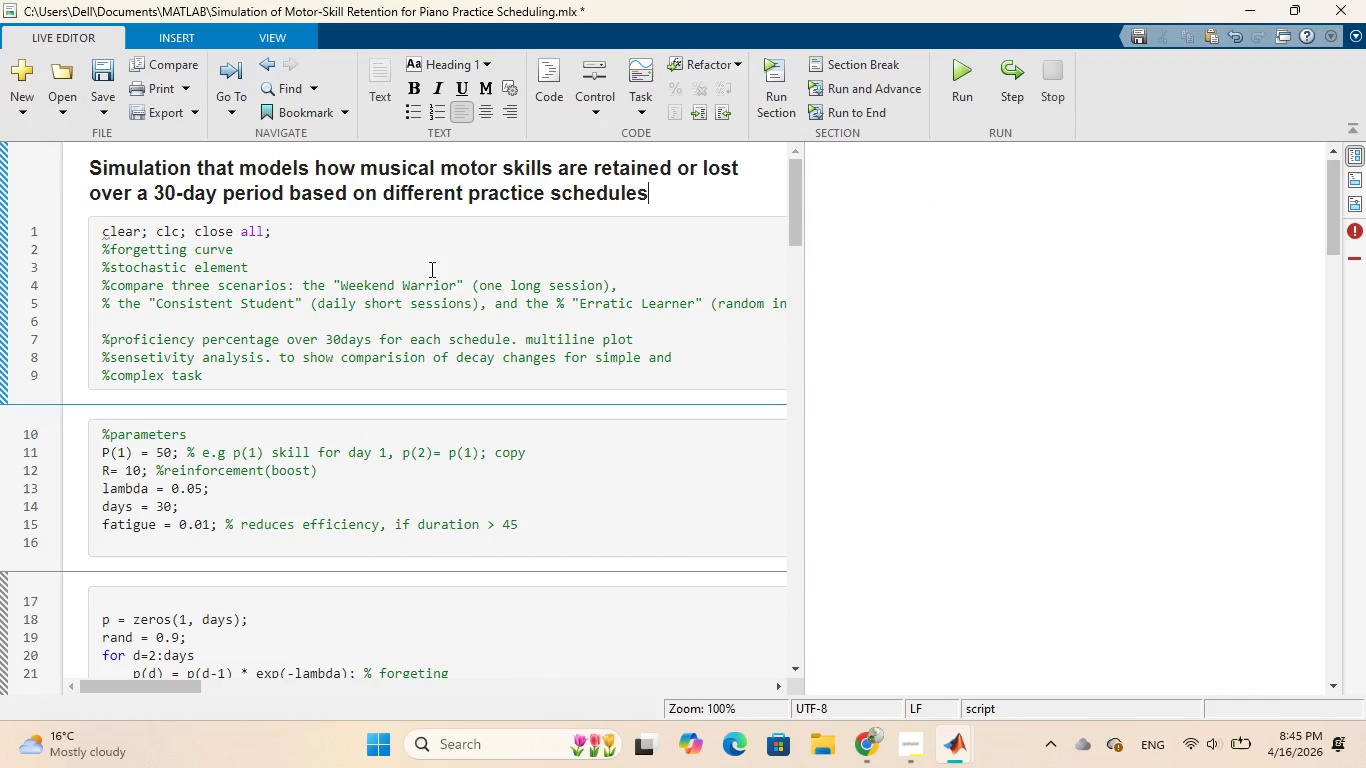 
wait(5.56)
 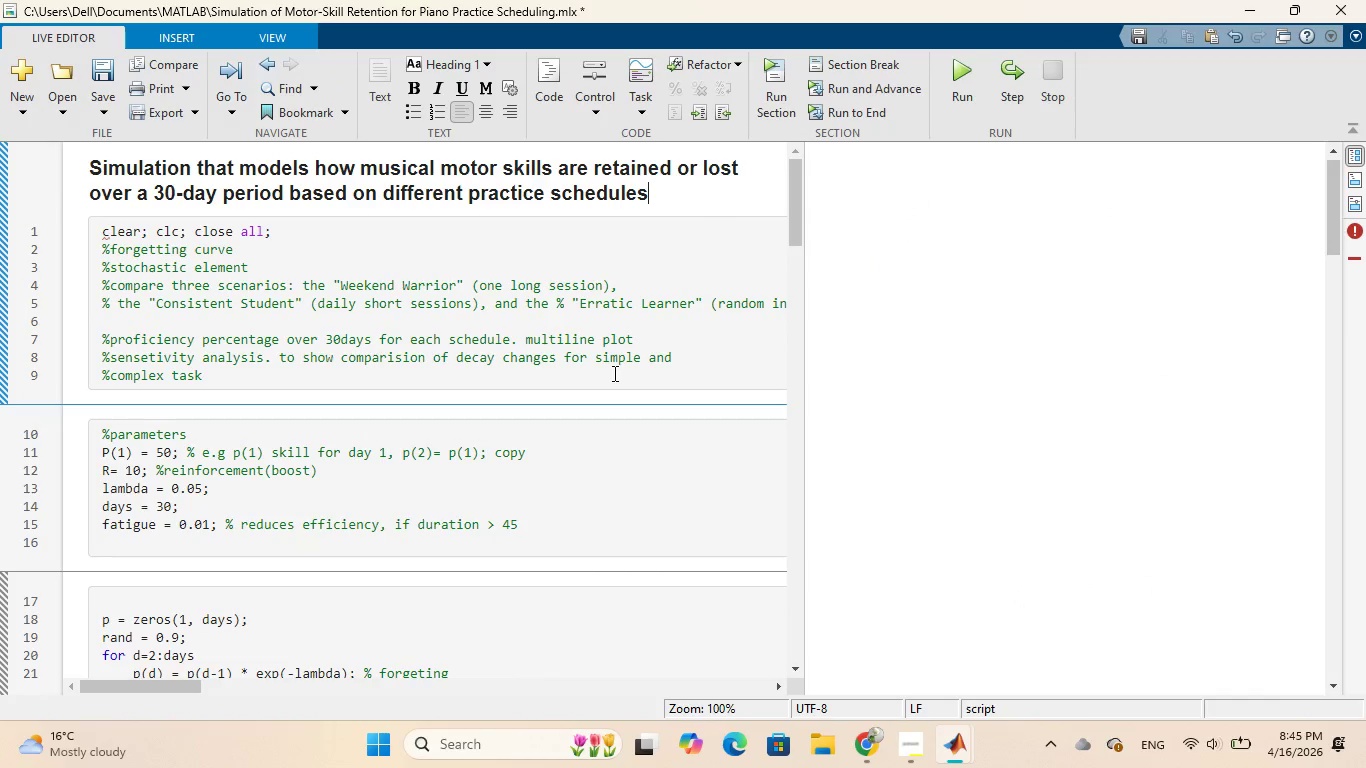 
left_click([98, 101])
 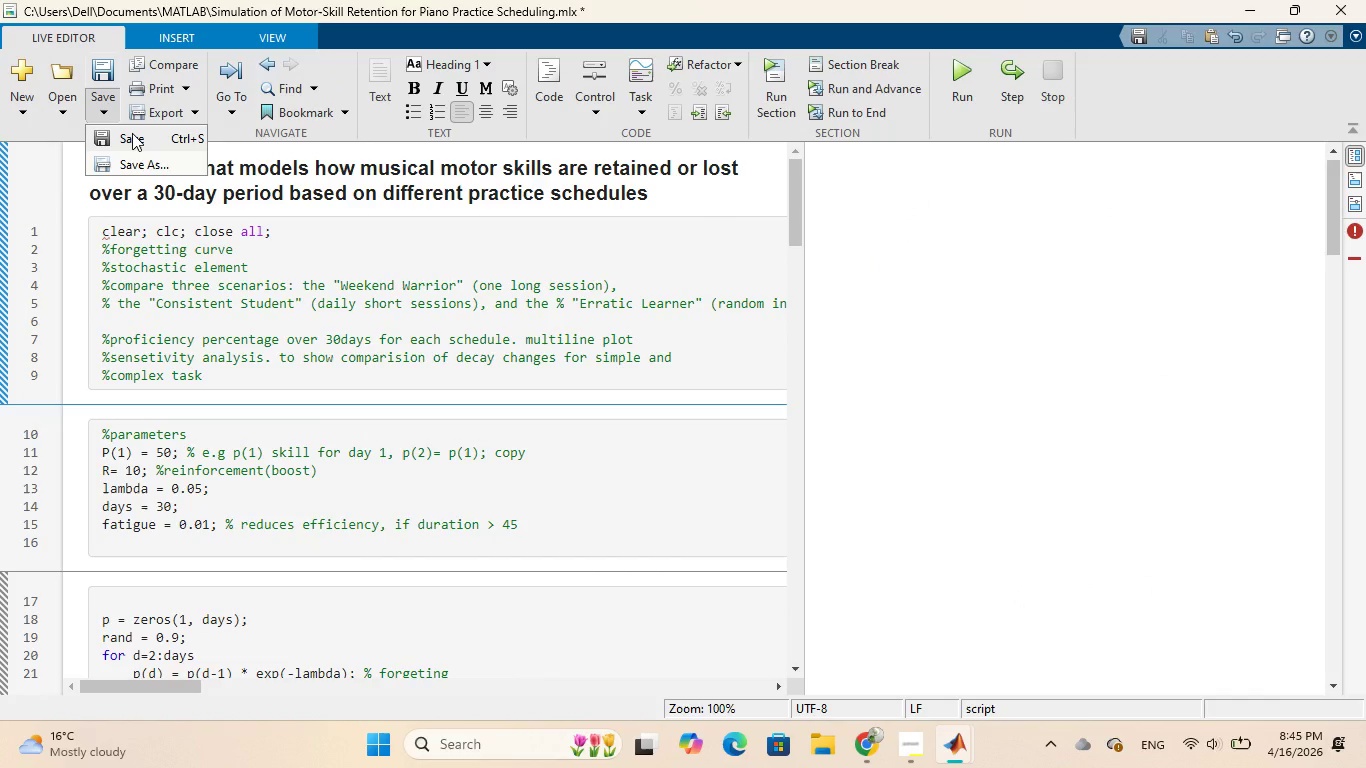 
left_click([132, 133])
 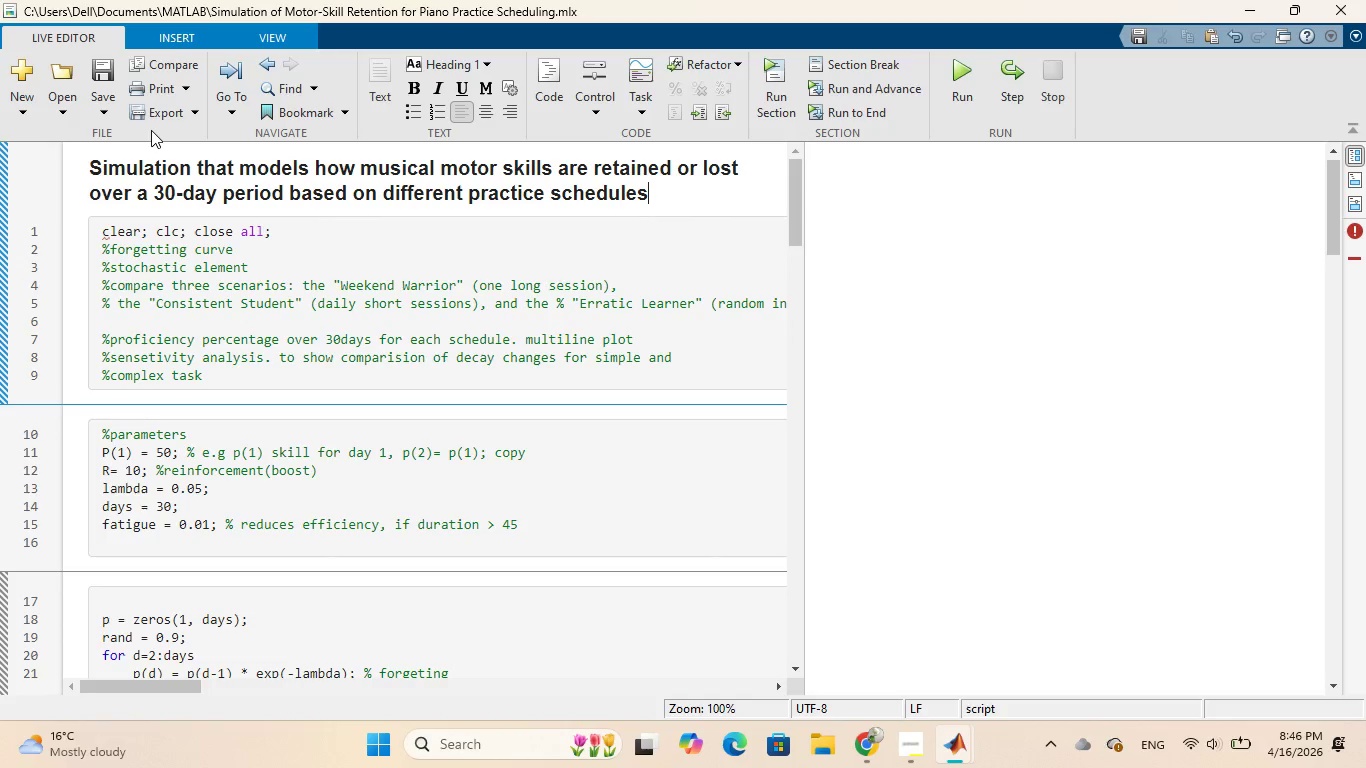 
wait(43.39)
 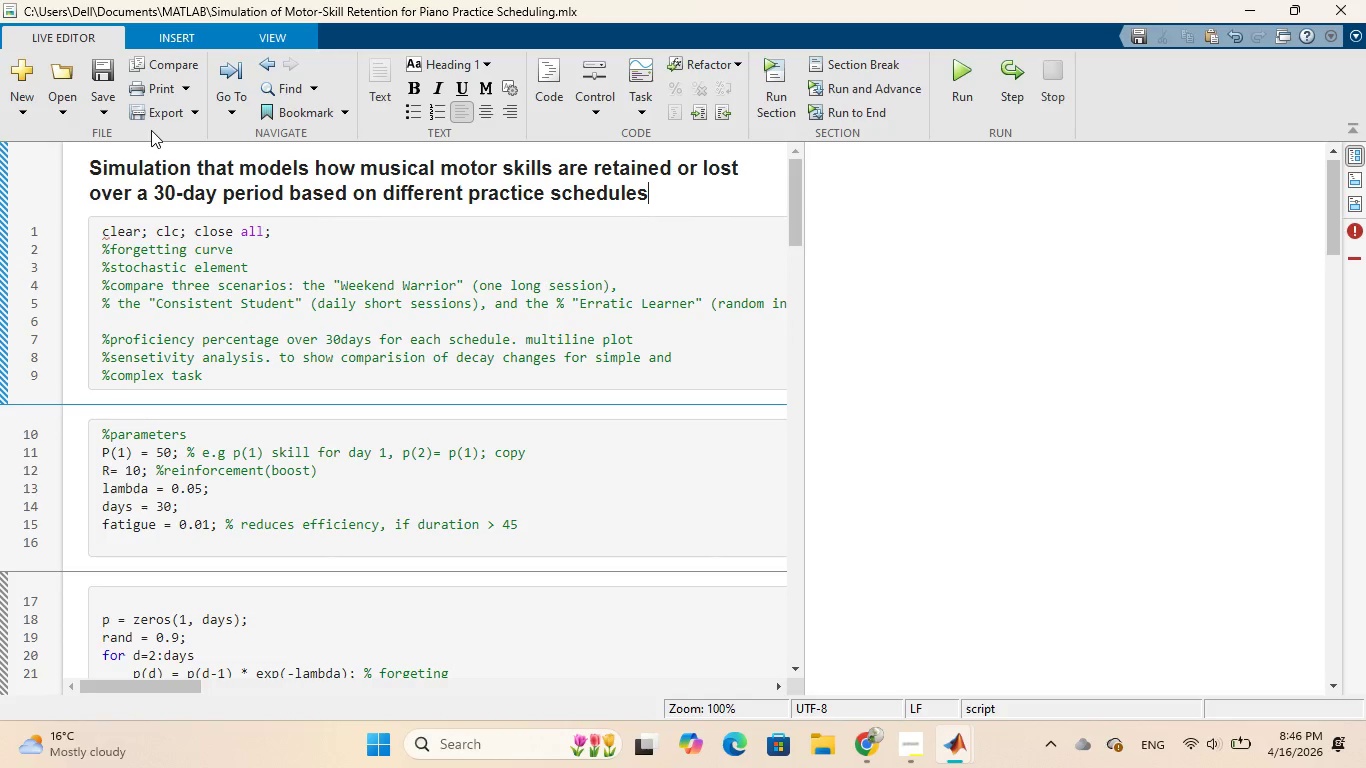 
left_click([111, 108])
 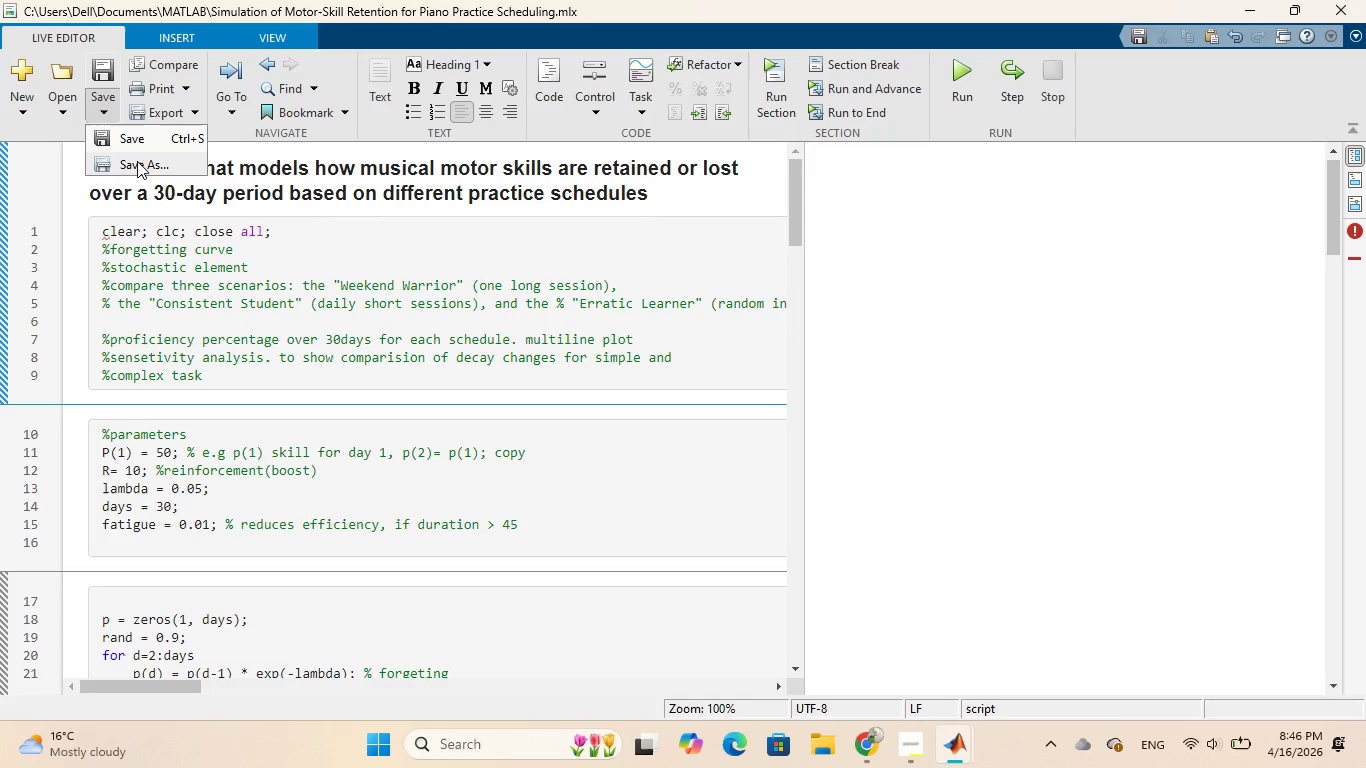 
left_click([138, 164])
 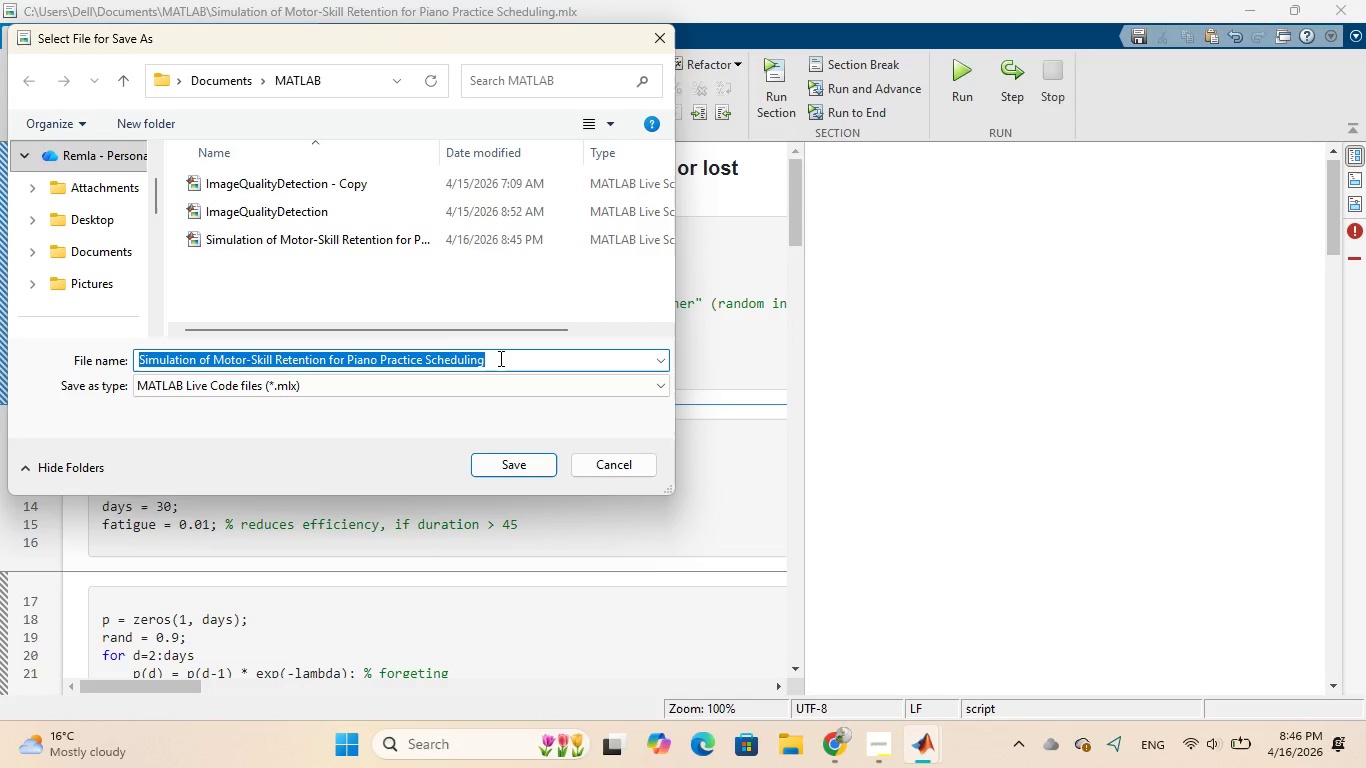 
wait(5.34)
 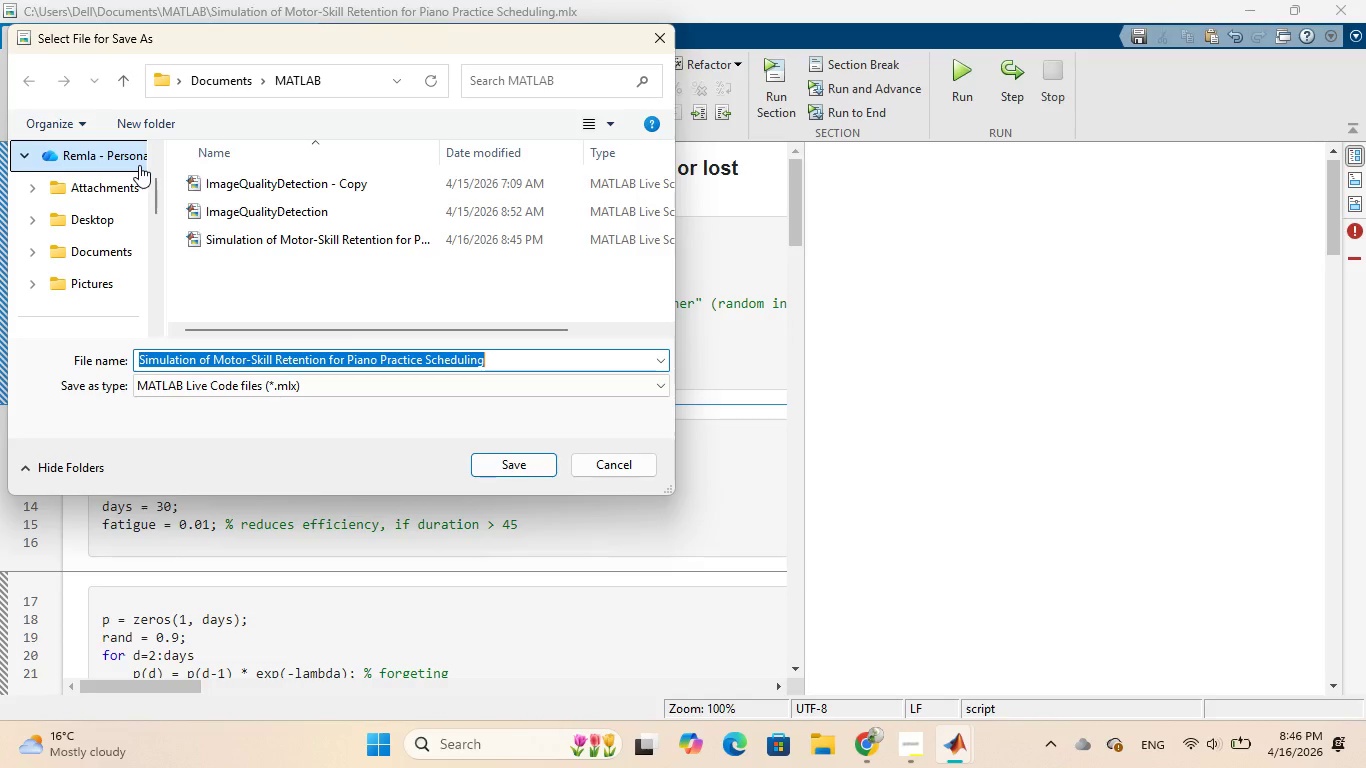 
left_click([500, 358])
 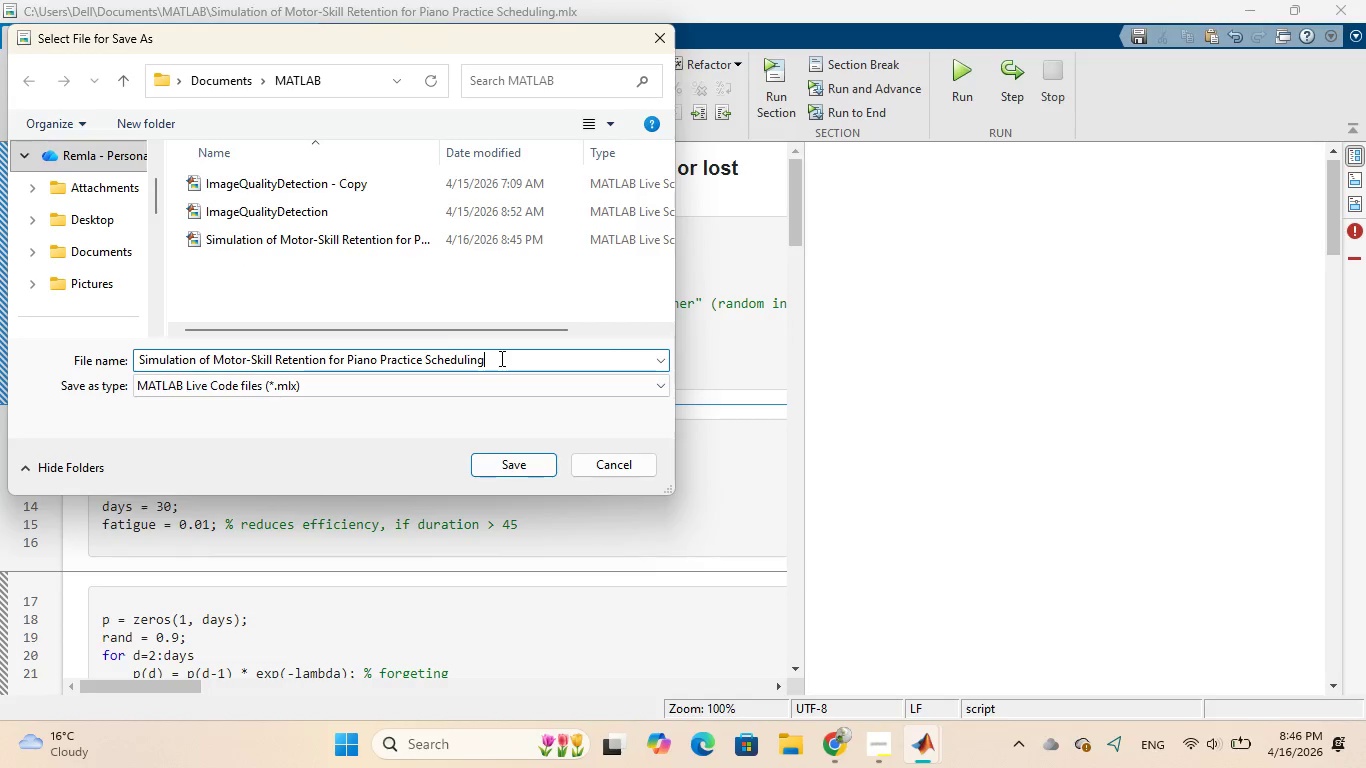 
hold_key(key=Backspace, duration=1.5)
 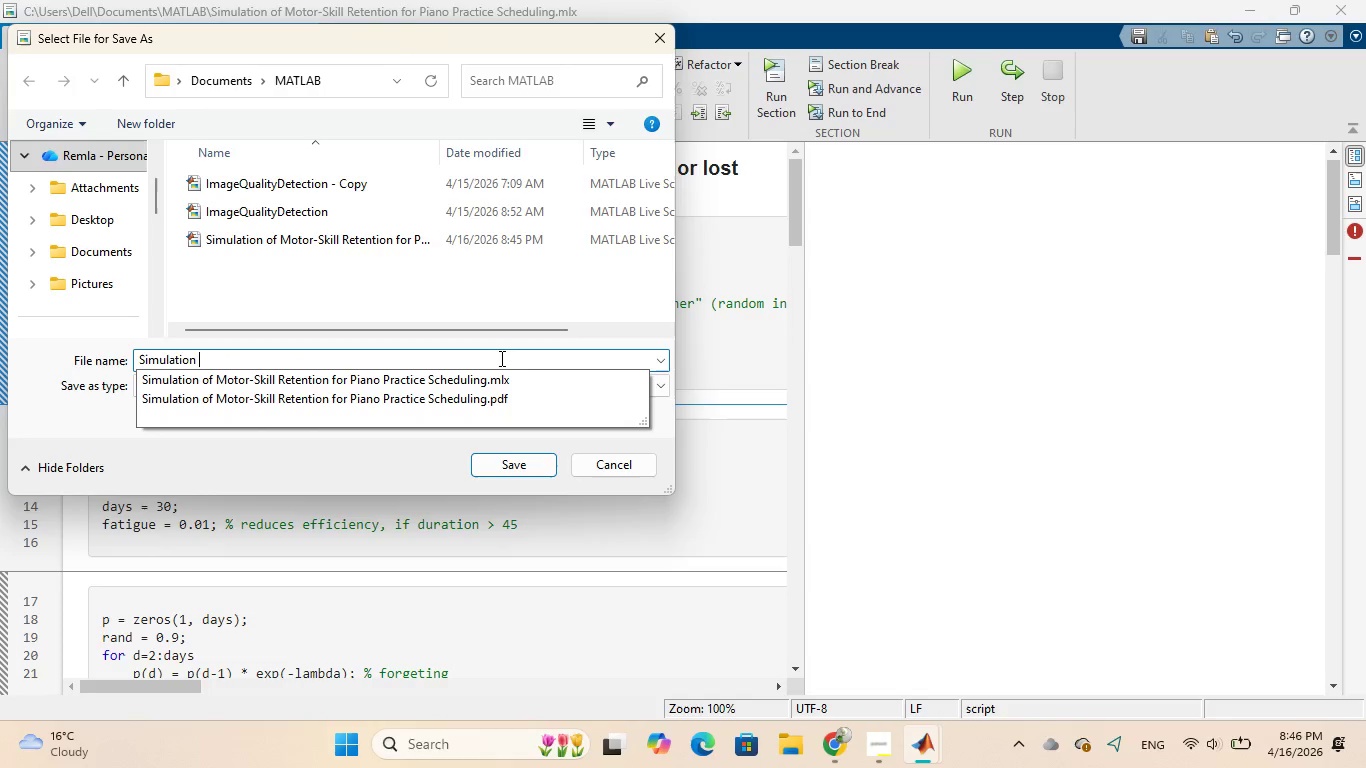 
hold_key(key=Backspace, duration=1.42)
 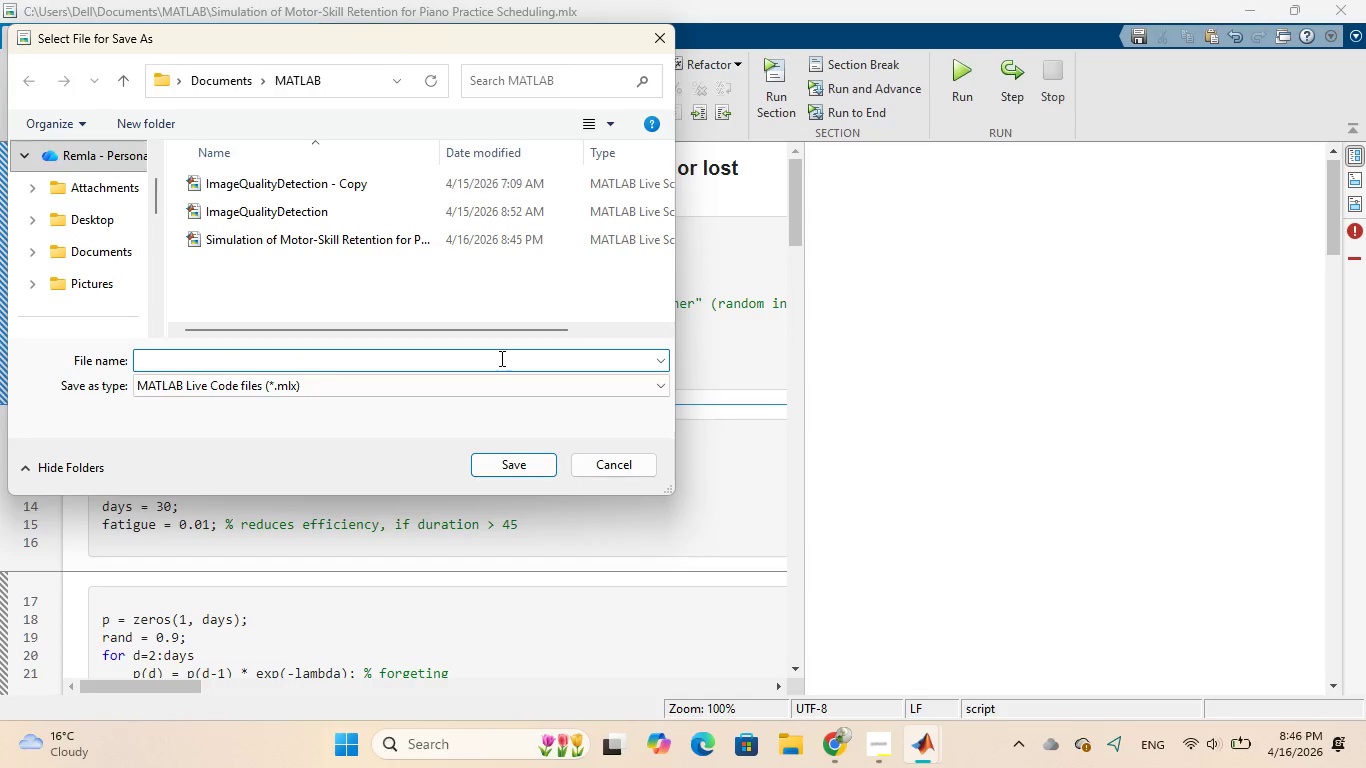 
type(Simulation)
 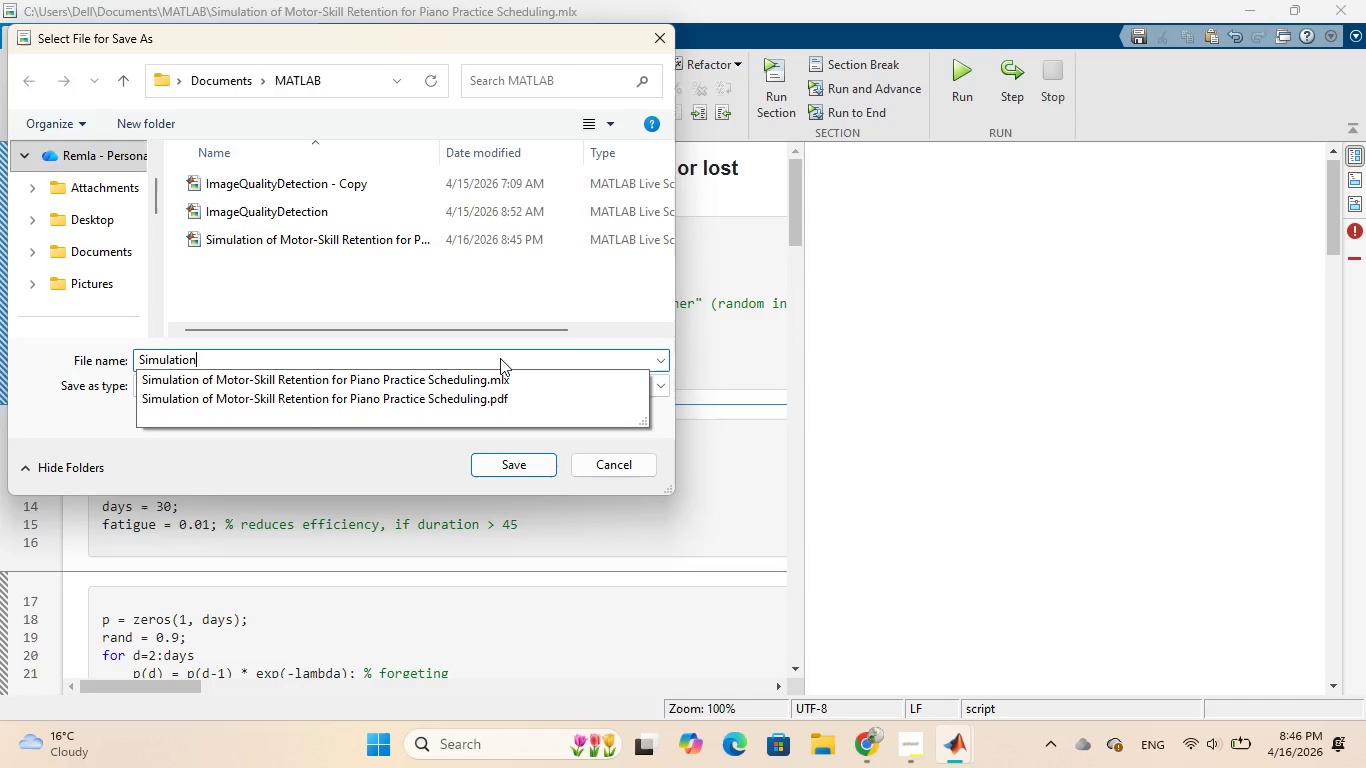 
type(_of_motor_skill_)
 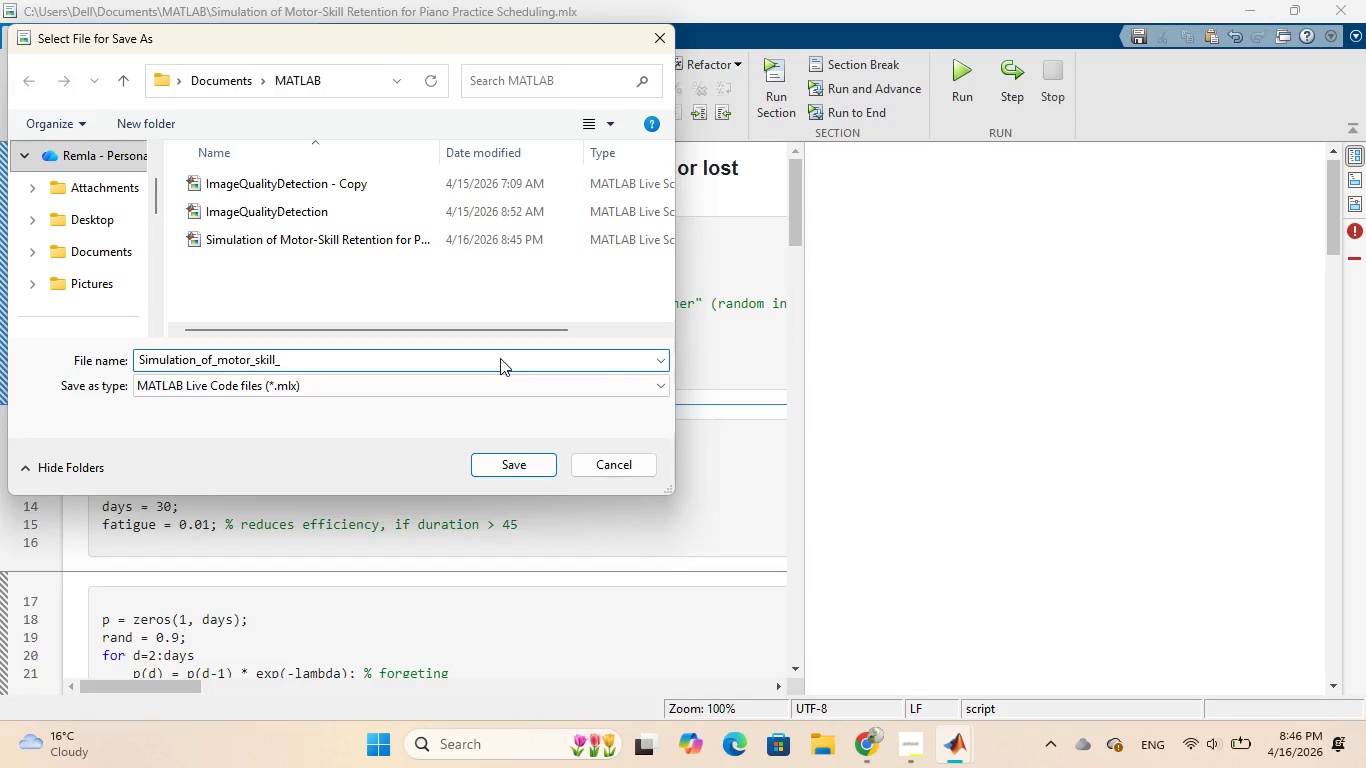 
type(t)
key(Backspace)
type(rey)
key(Backspace)
type(tention)
 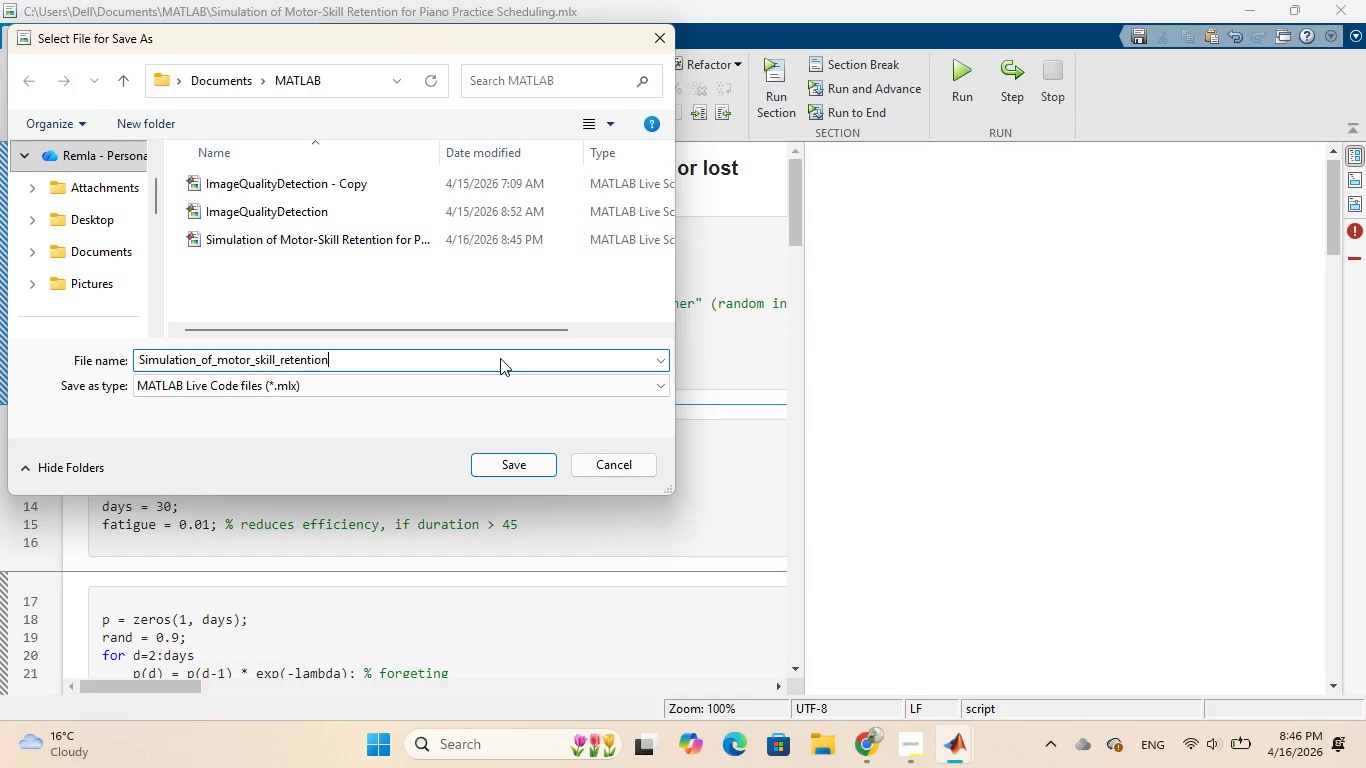 
type(_for_piano_practie)
 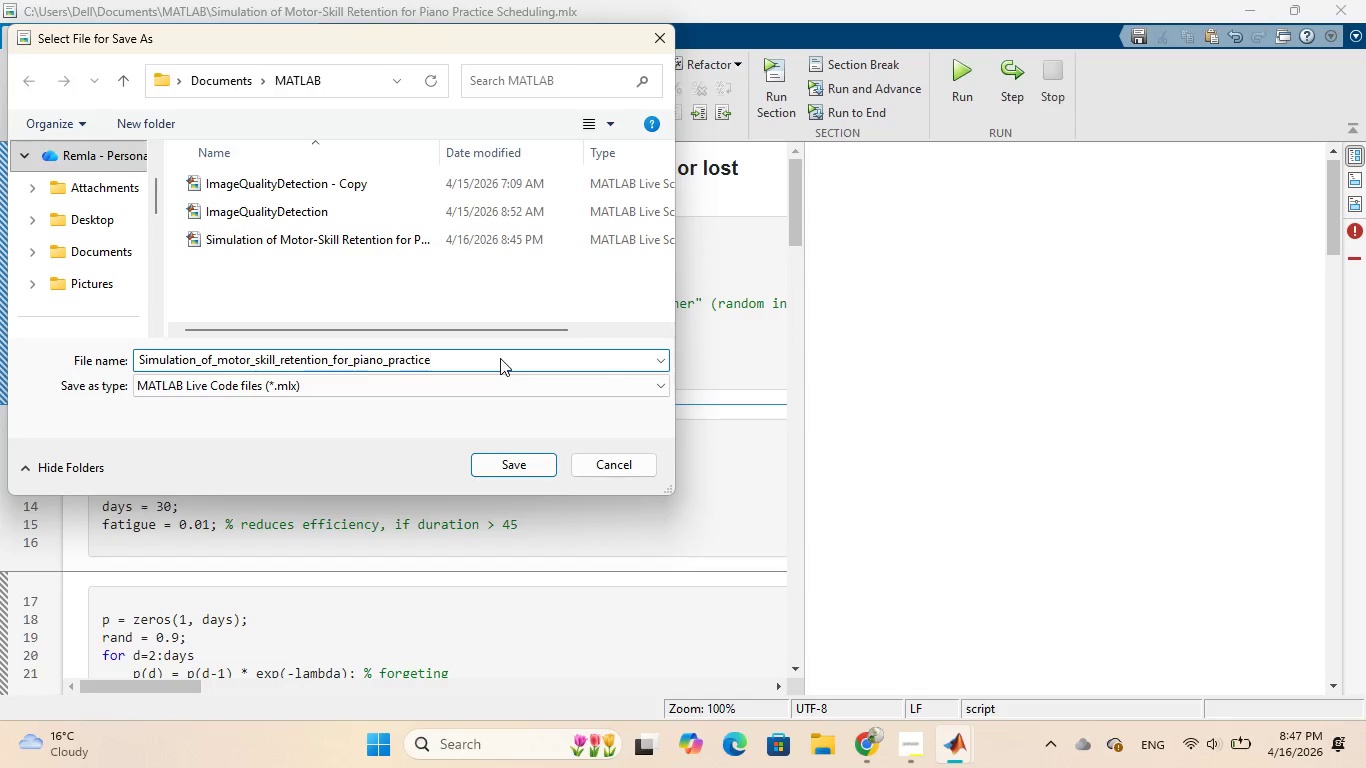 
 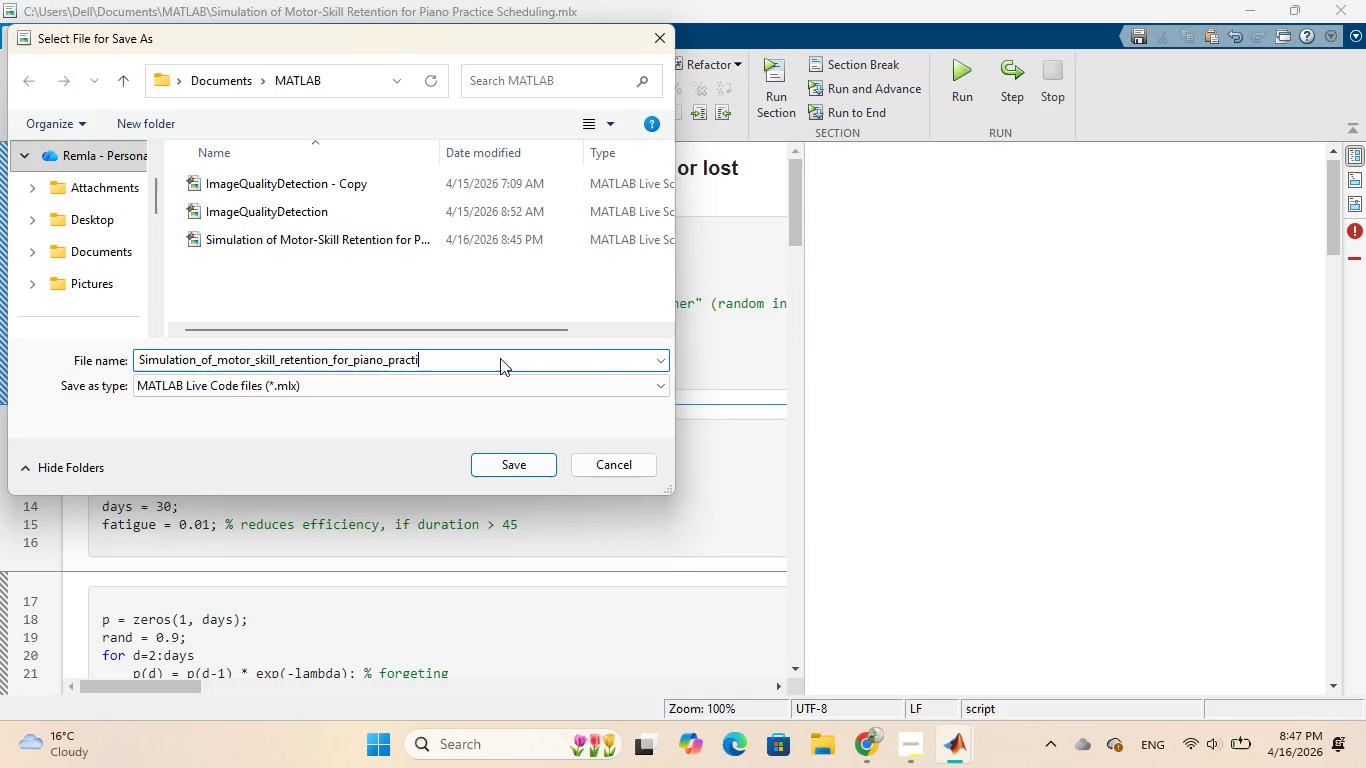 
hold_key(key=C, duration=0.31)
 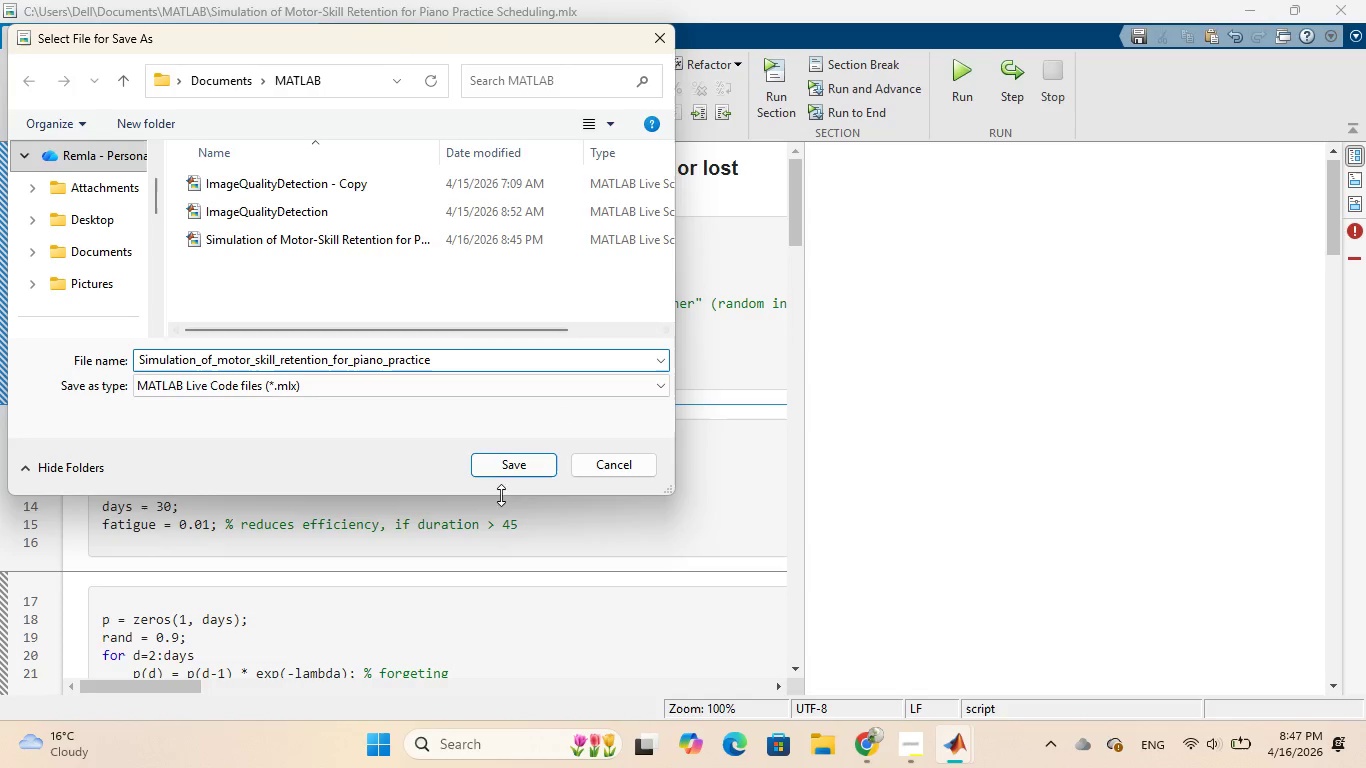 
left_click([524, 459])
 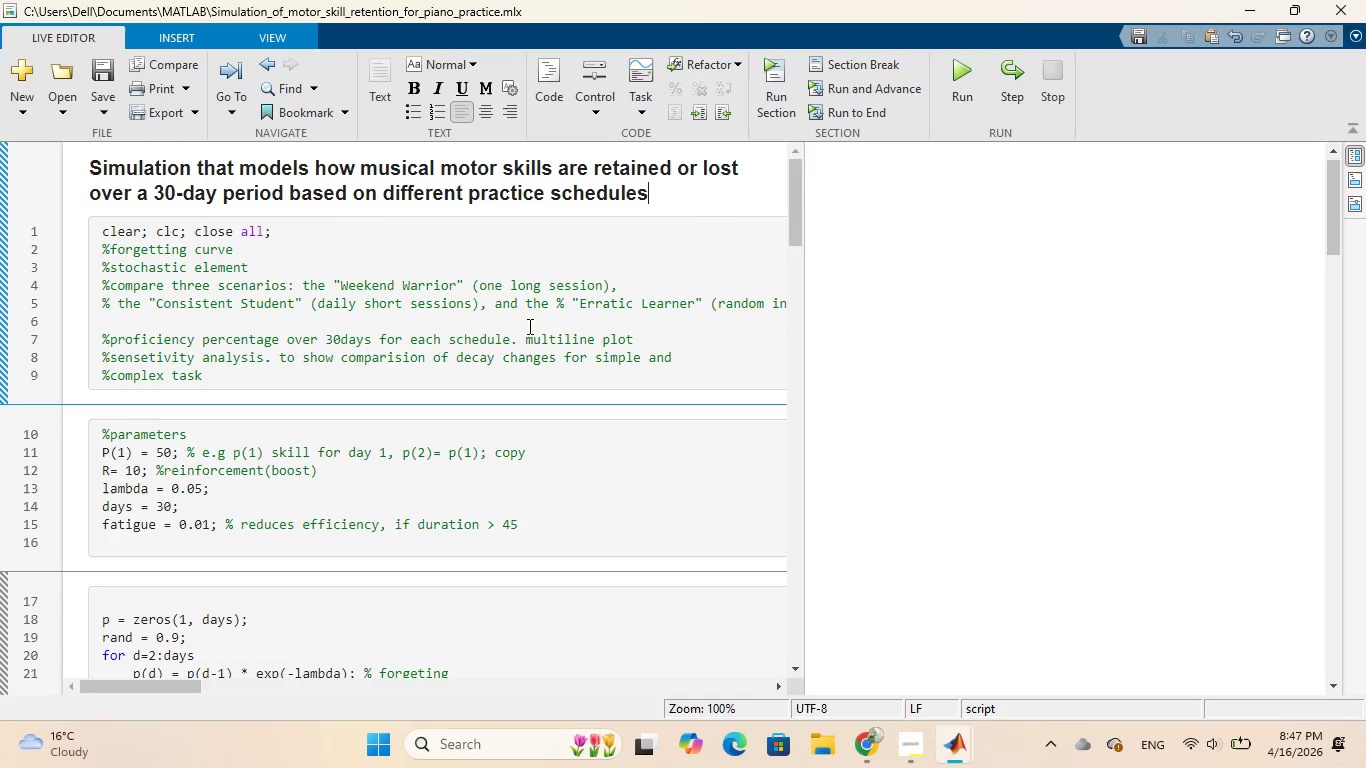 
wait(6.55)
 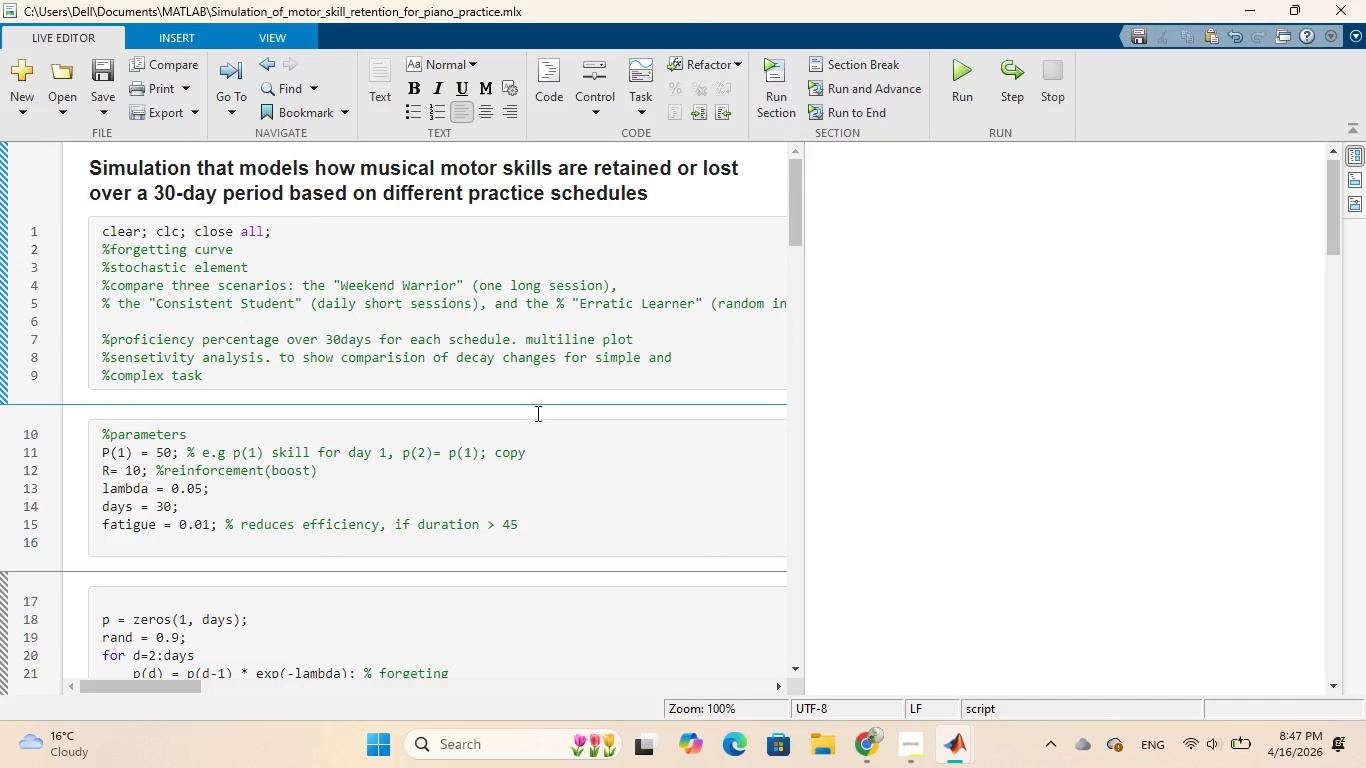 
left_click([381, 246])
 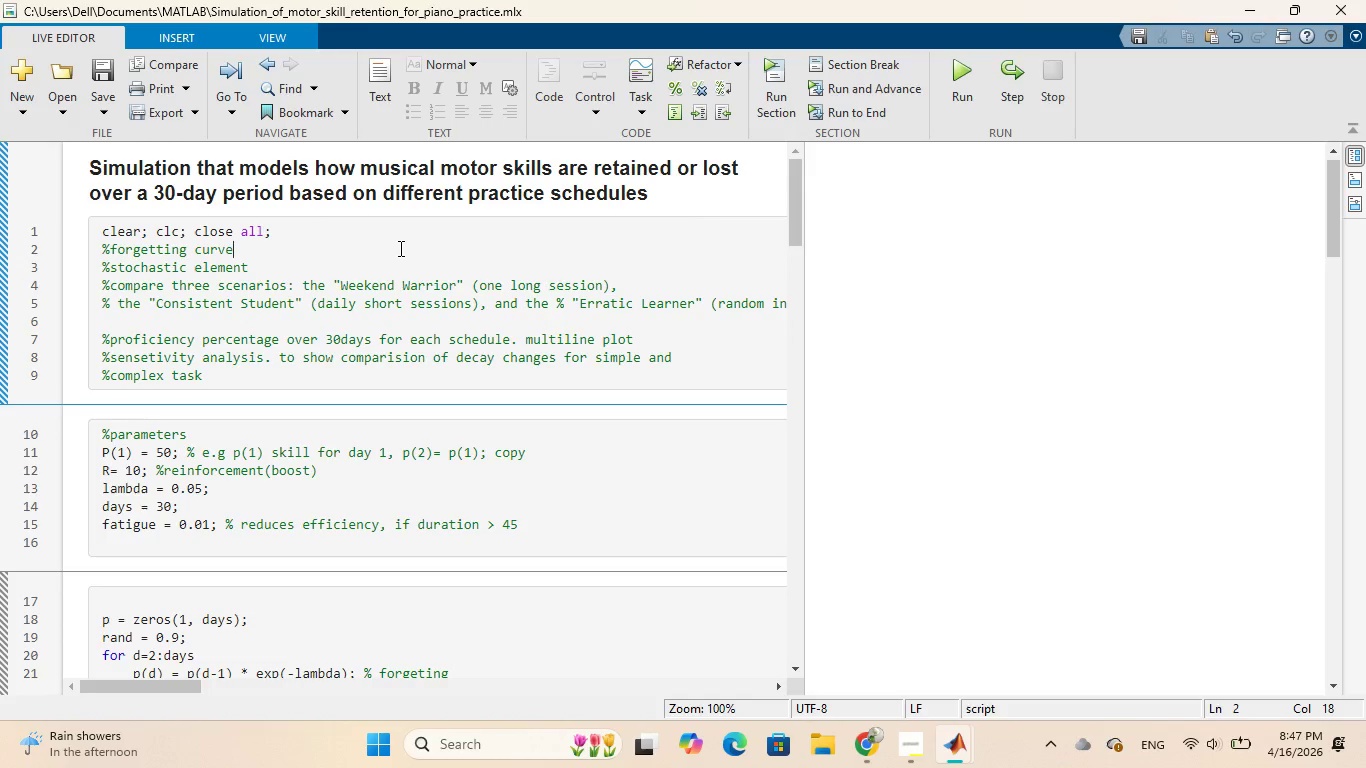 
wait(9.81)
 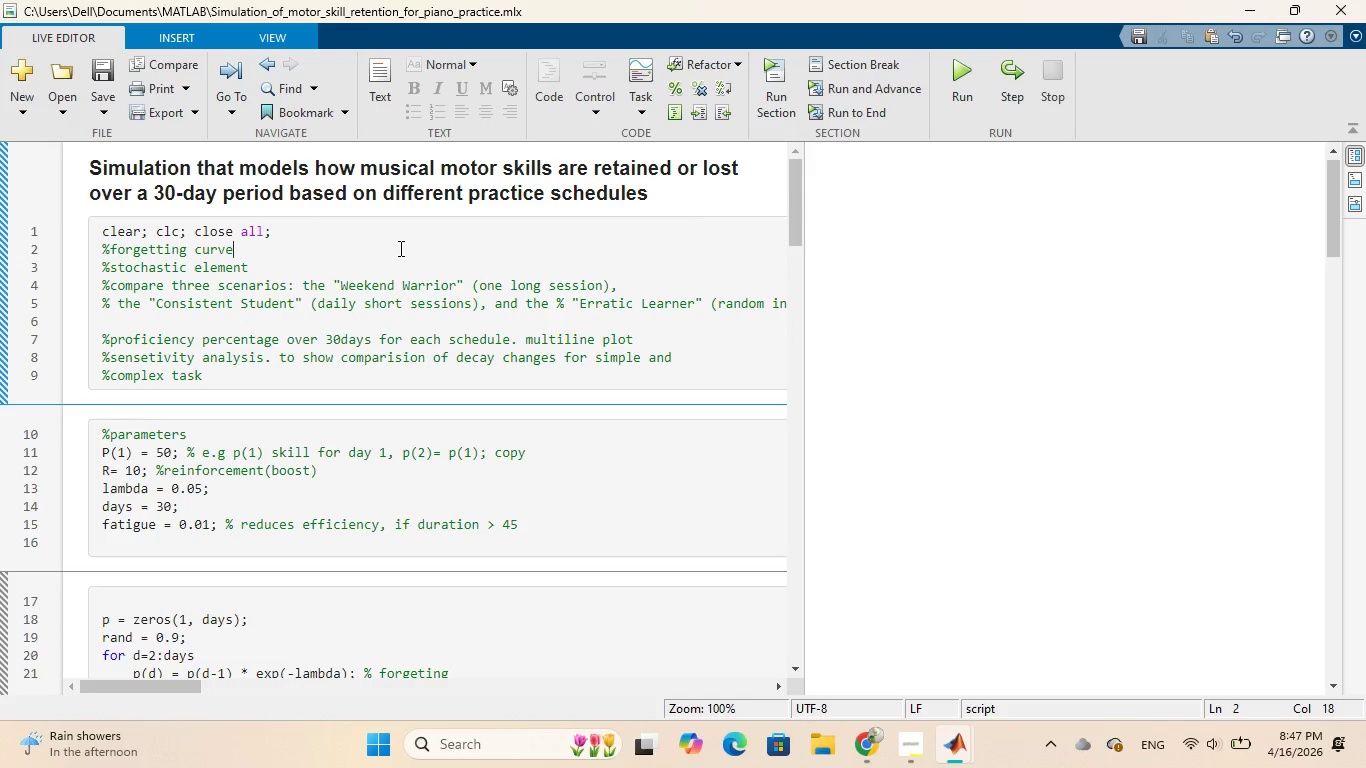 
left_click([277, 232])
 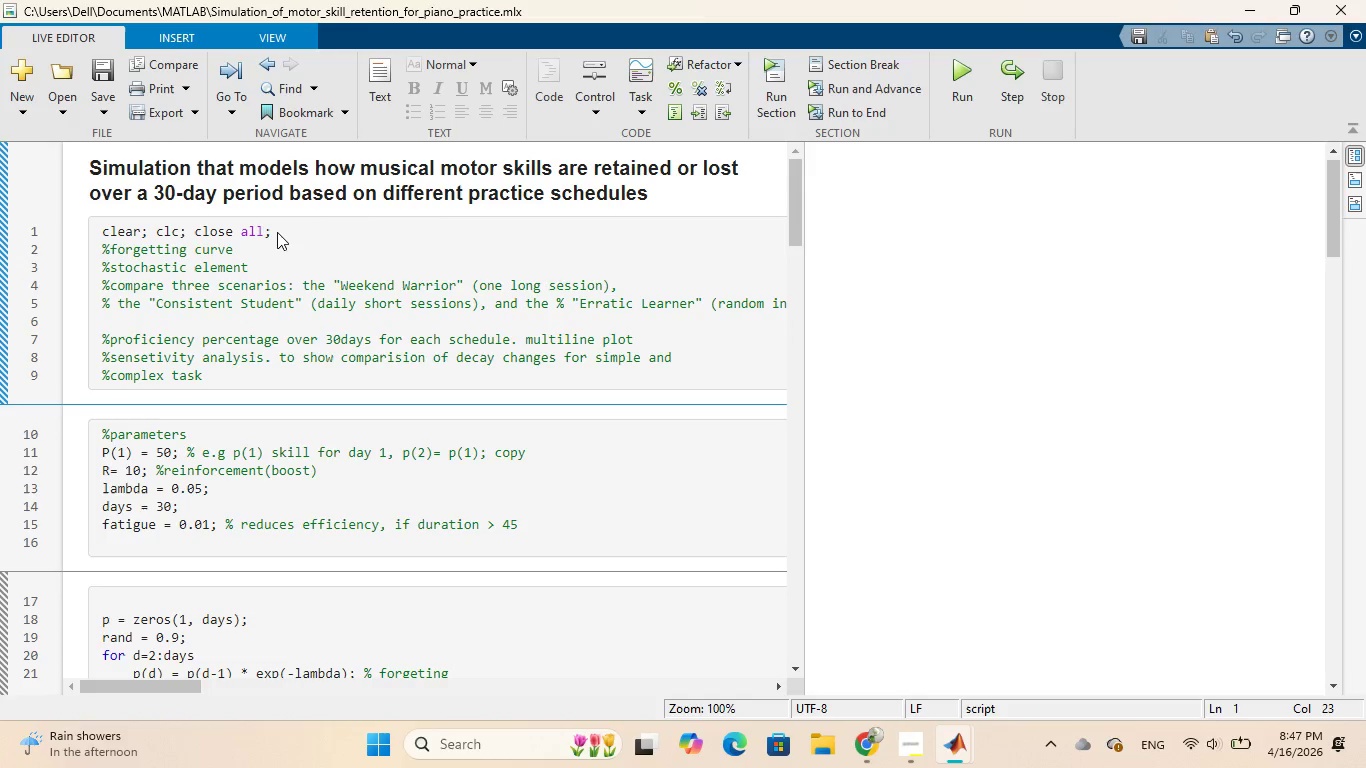 
key(Backspace)
 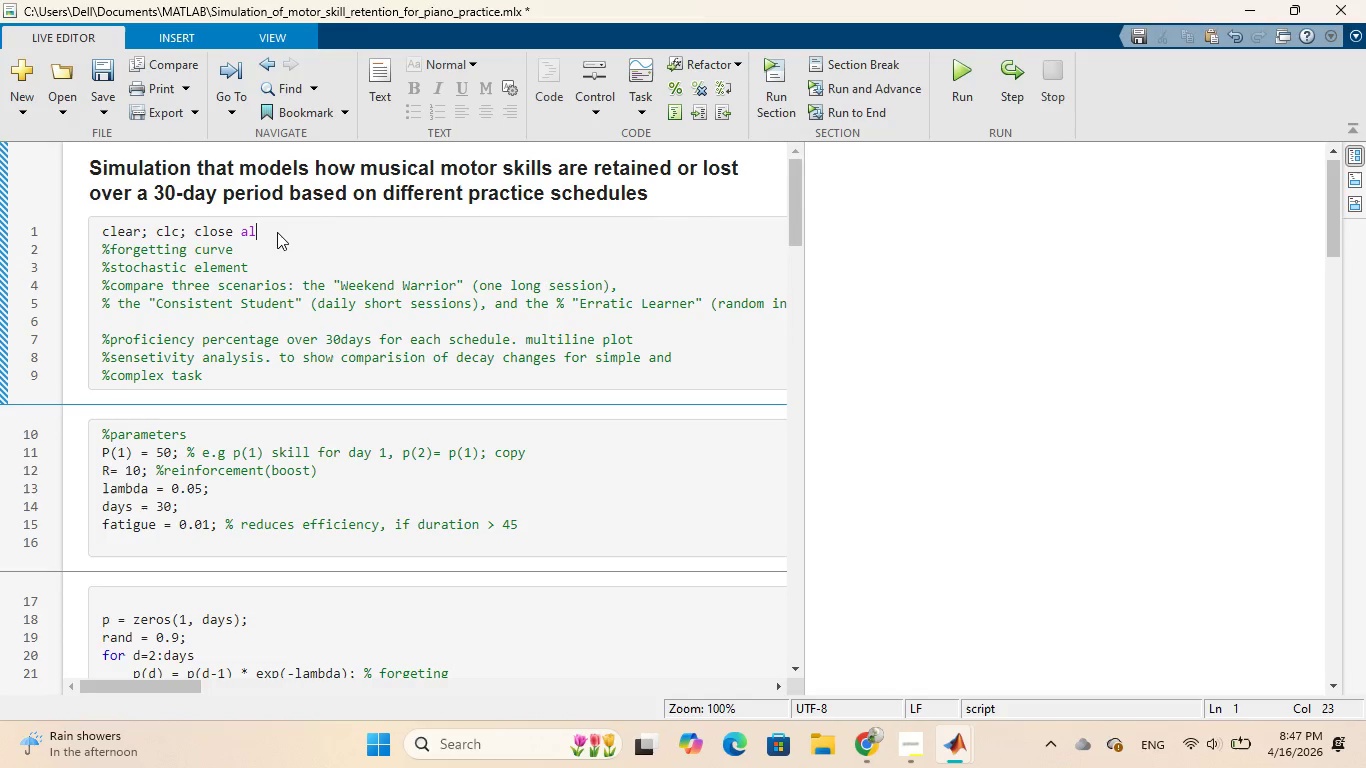 
key(Backspace)
 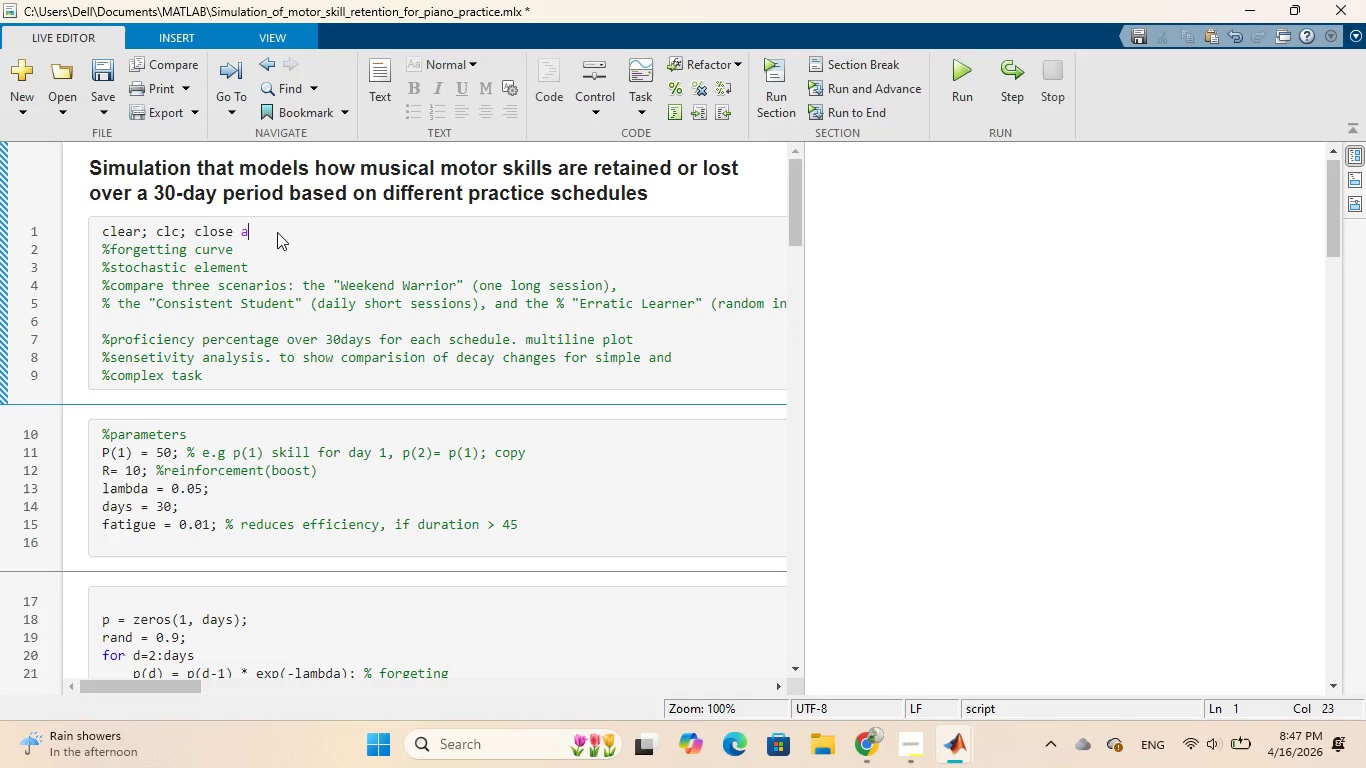 
key(Backspace)
 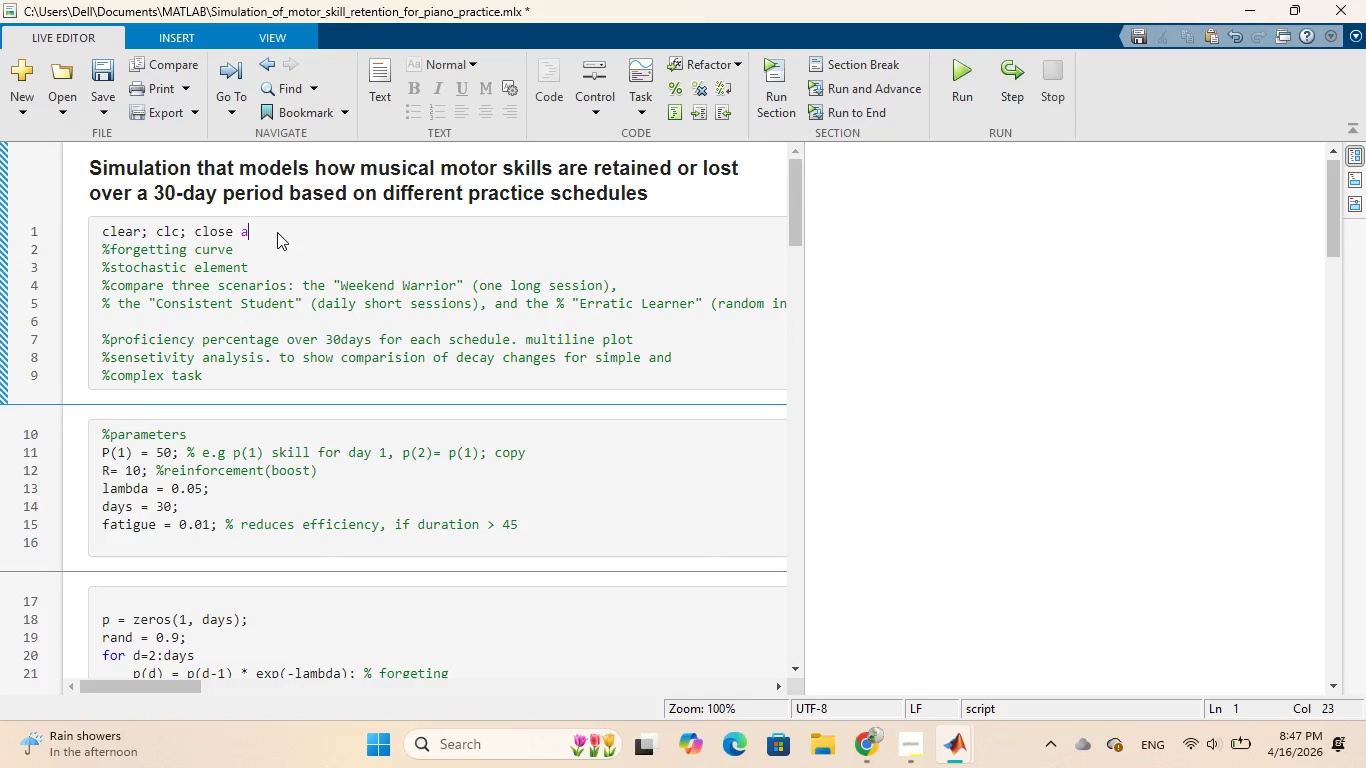 
key(Backspace)
 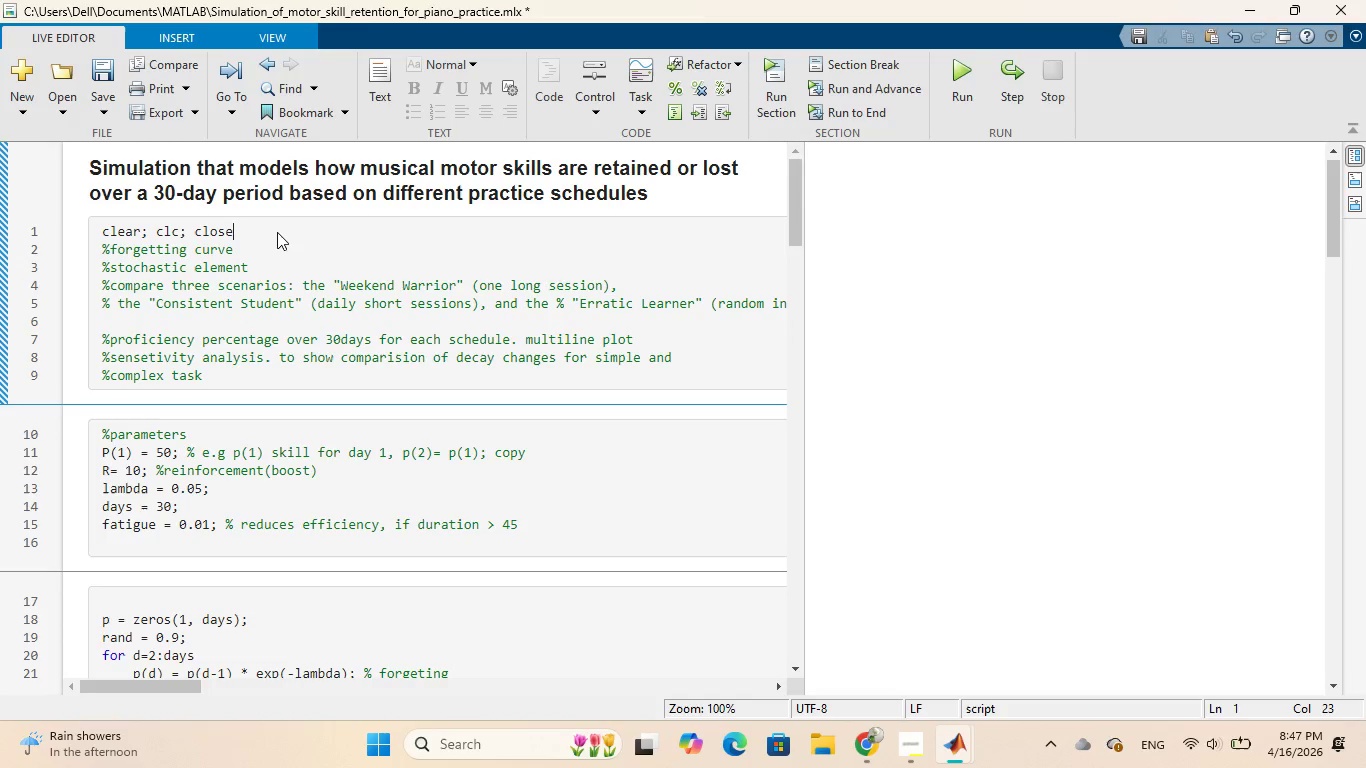 
key(Backspace)
 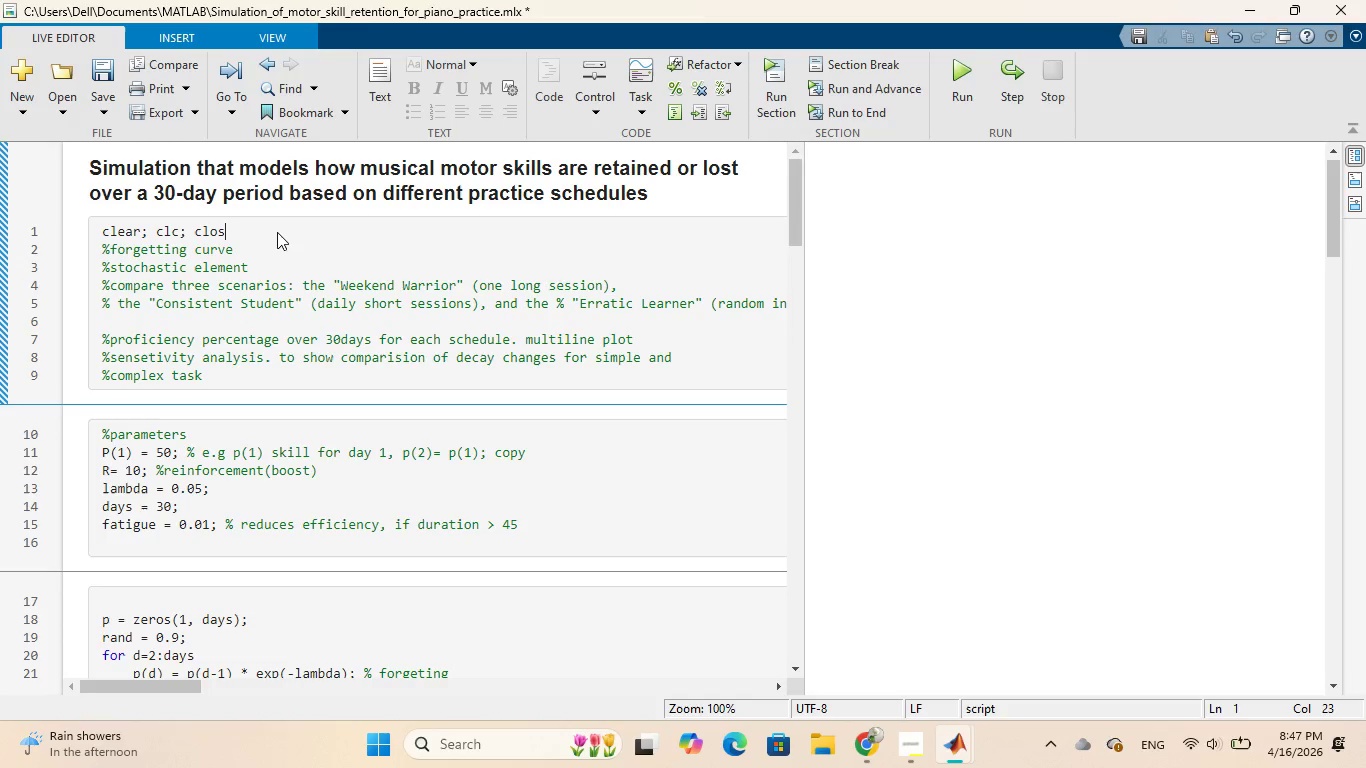 
key(Backspace)
 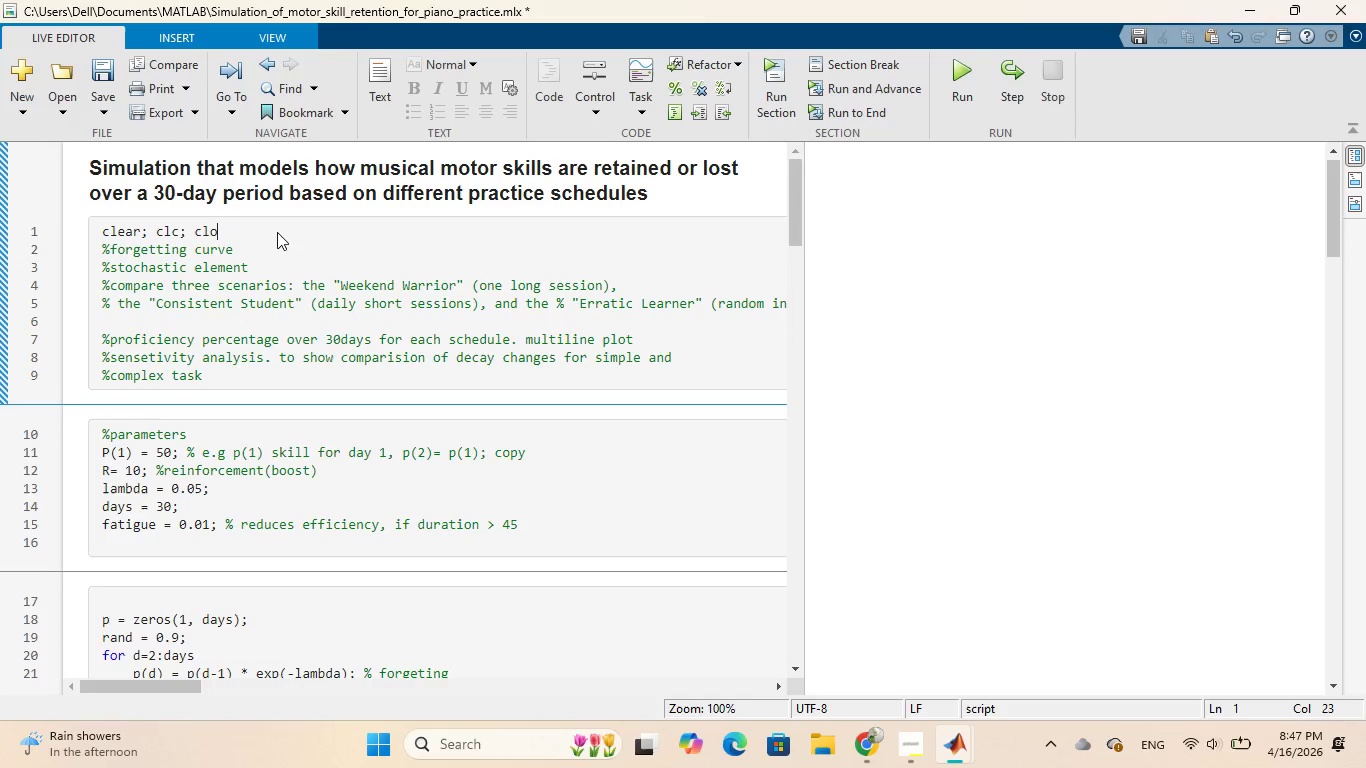 
key(Backspace)
 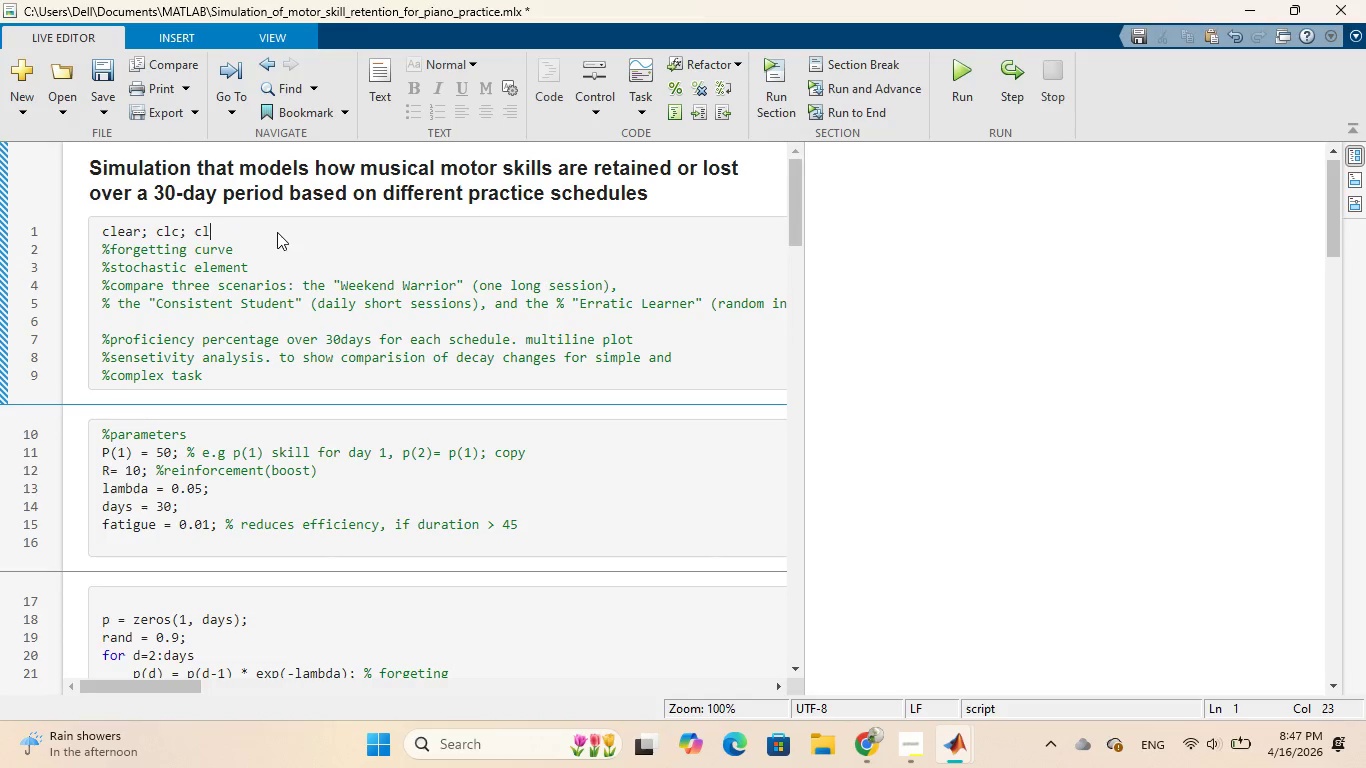 
key(Backspace)
 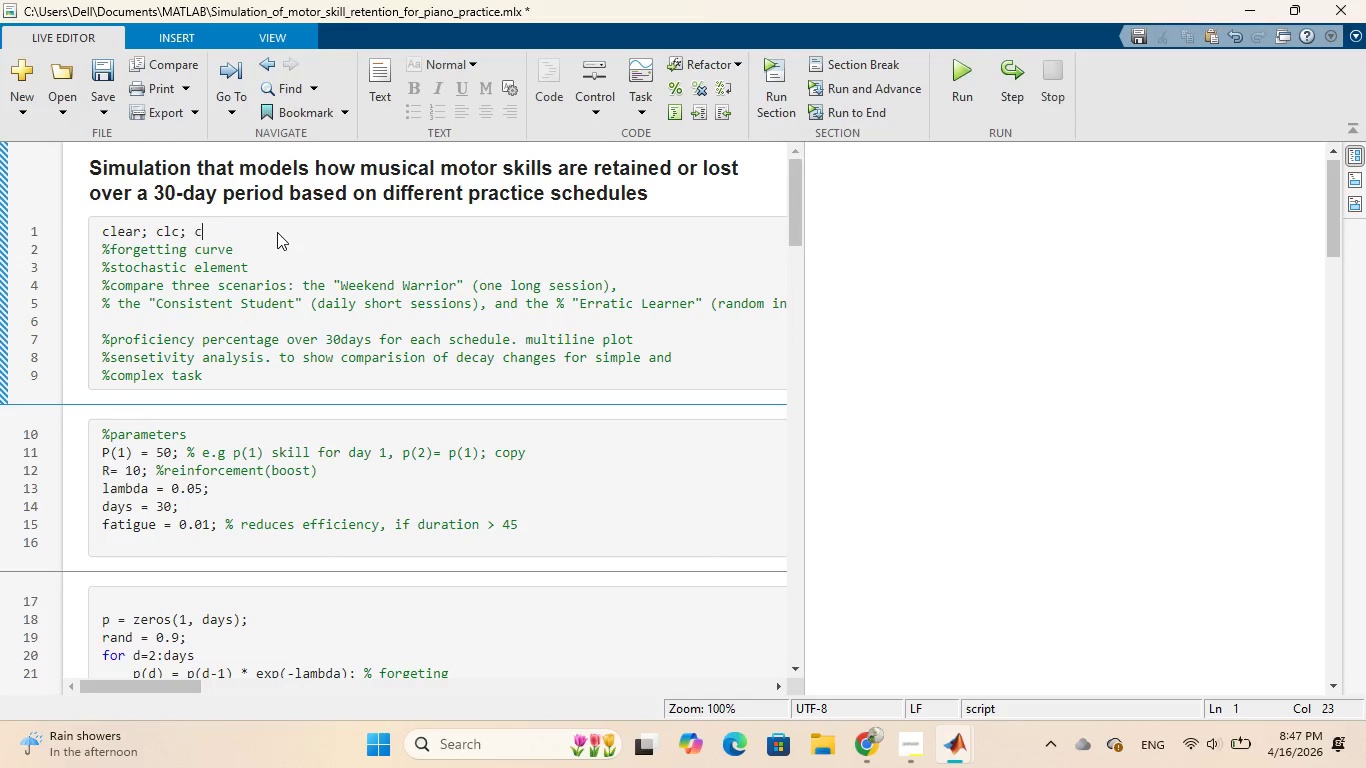 
key(Backspace)
 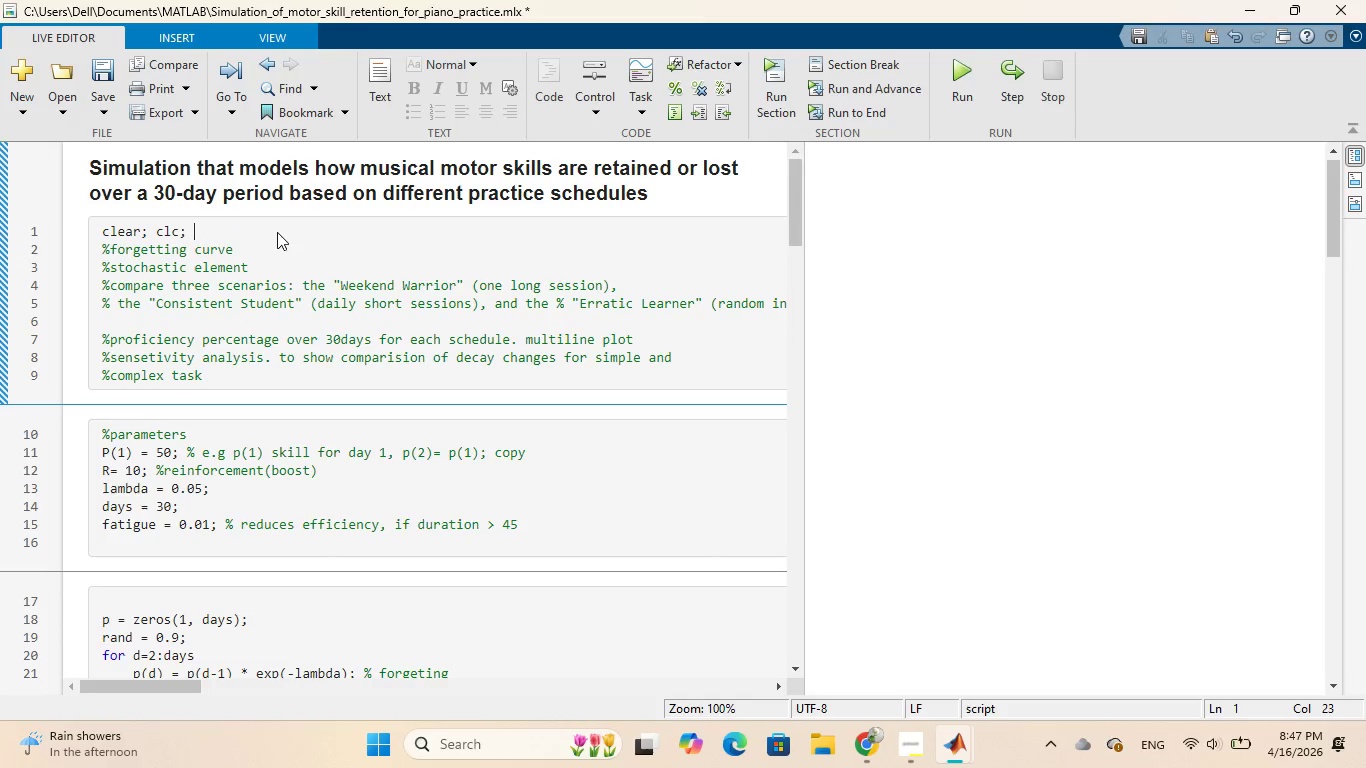 
key(Backspace)
 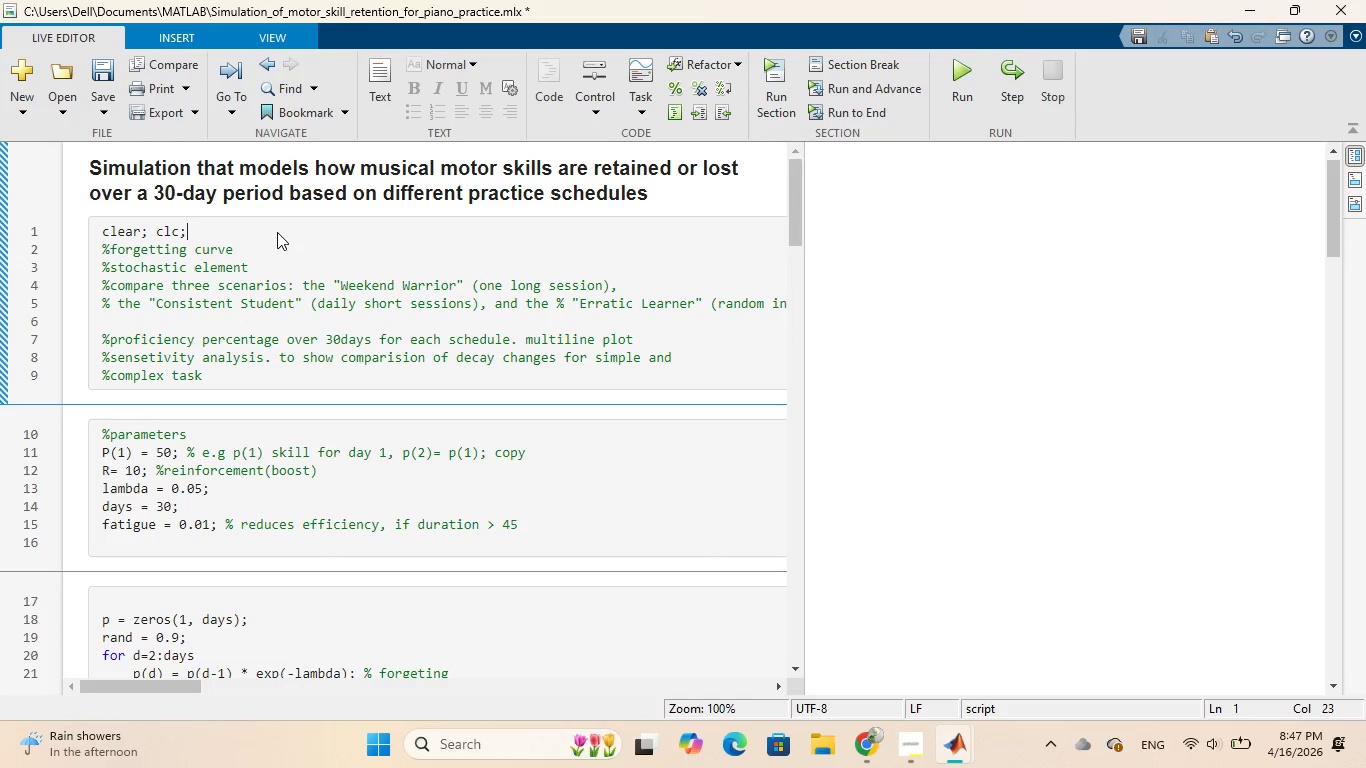 
key(Backspace)
 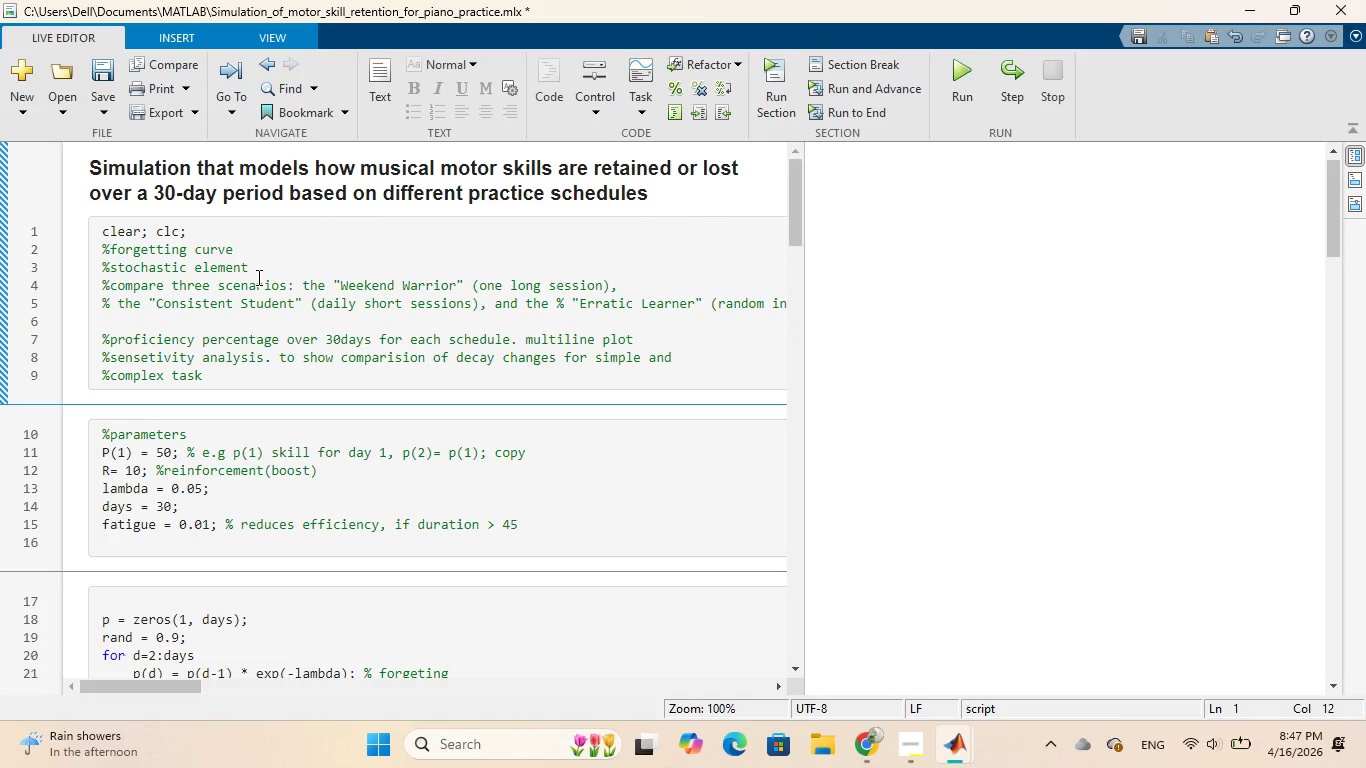 
wait(12.92)
 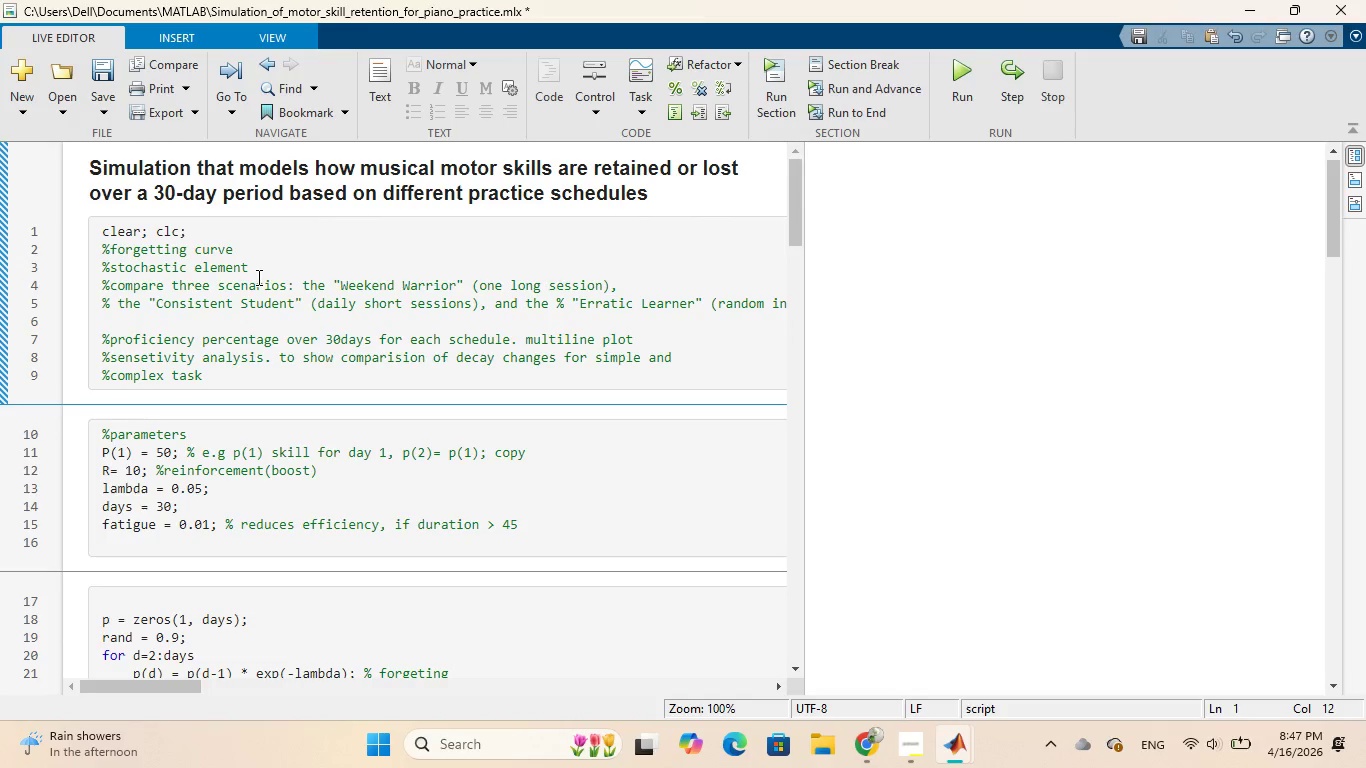 
left_click([198, 315])
 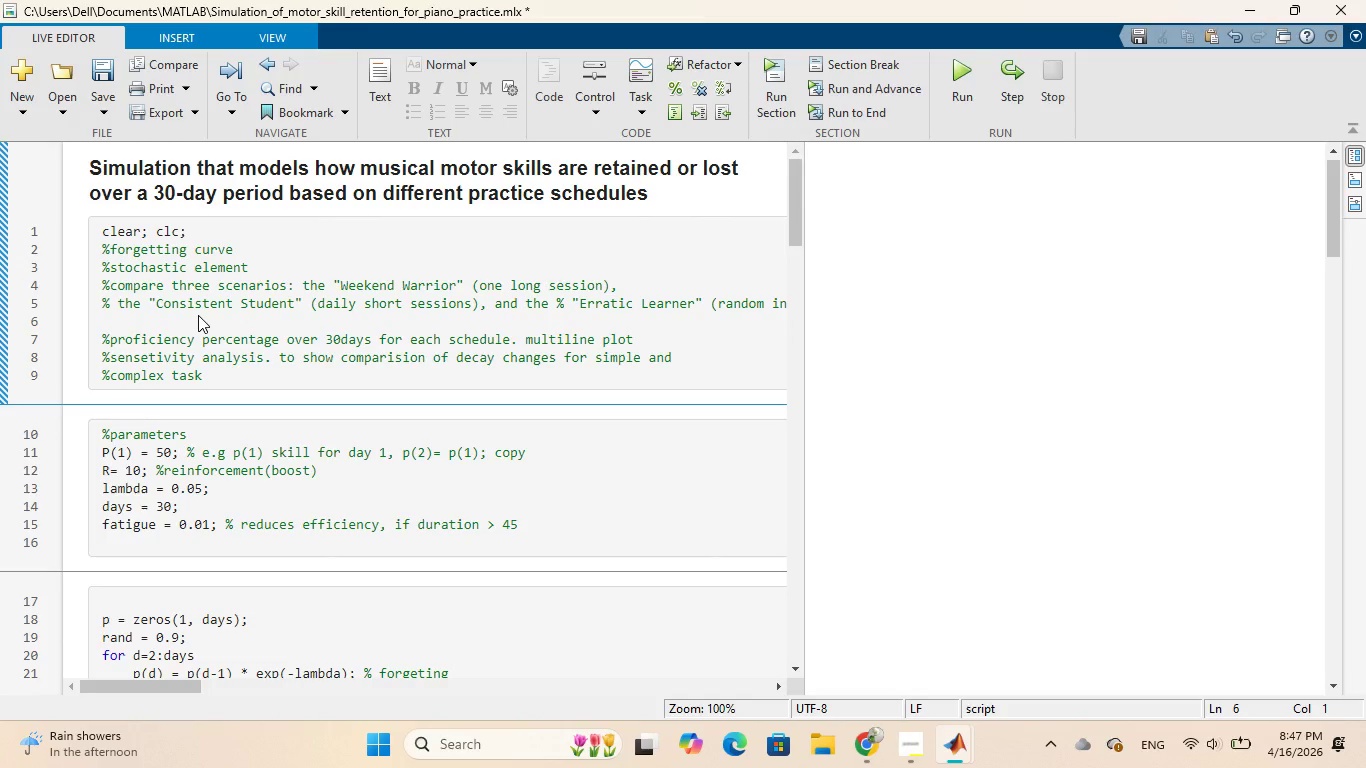 
key(Backspace)
 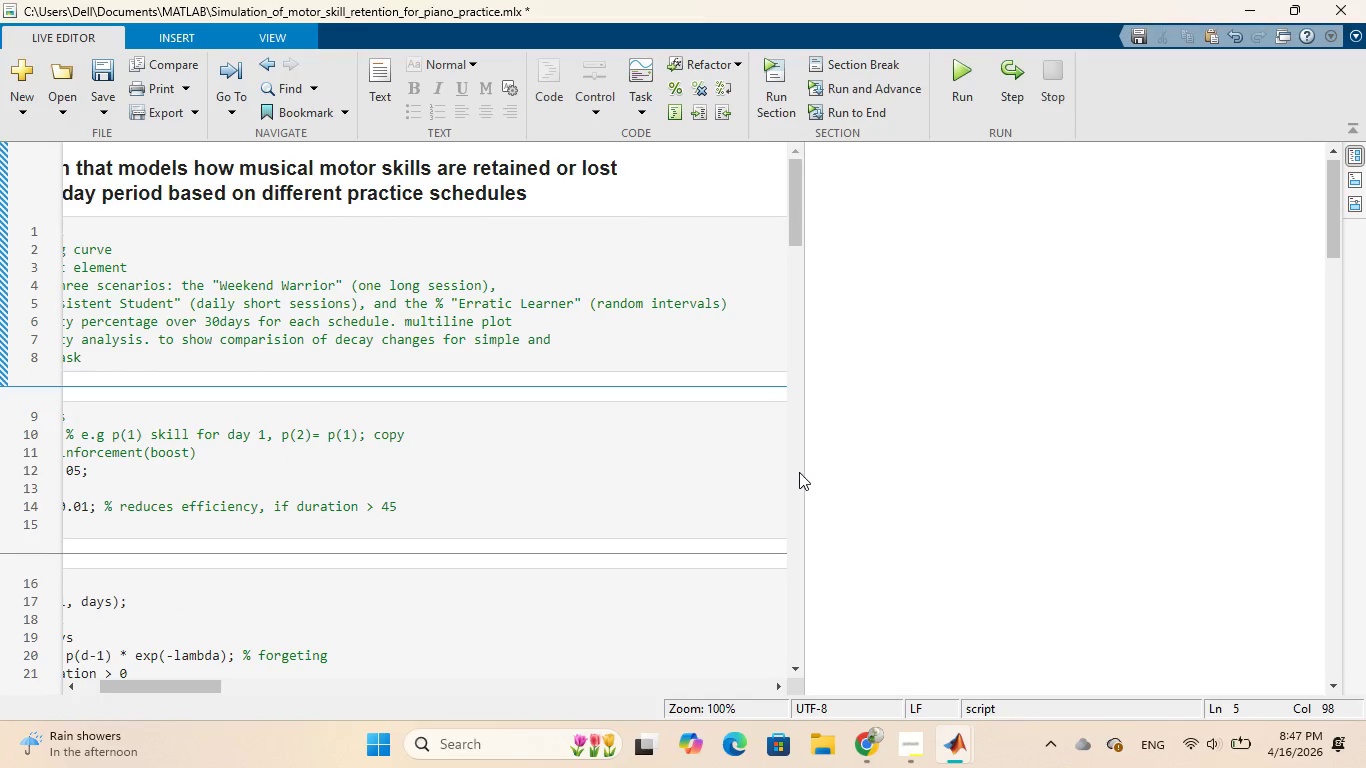 
left_click_drag(start_coordinate=[806, 471], to_coordinate=[999, 455])
 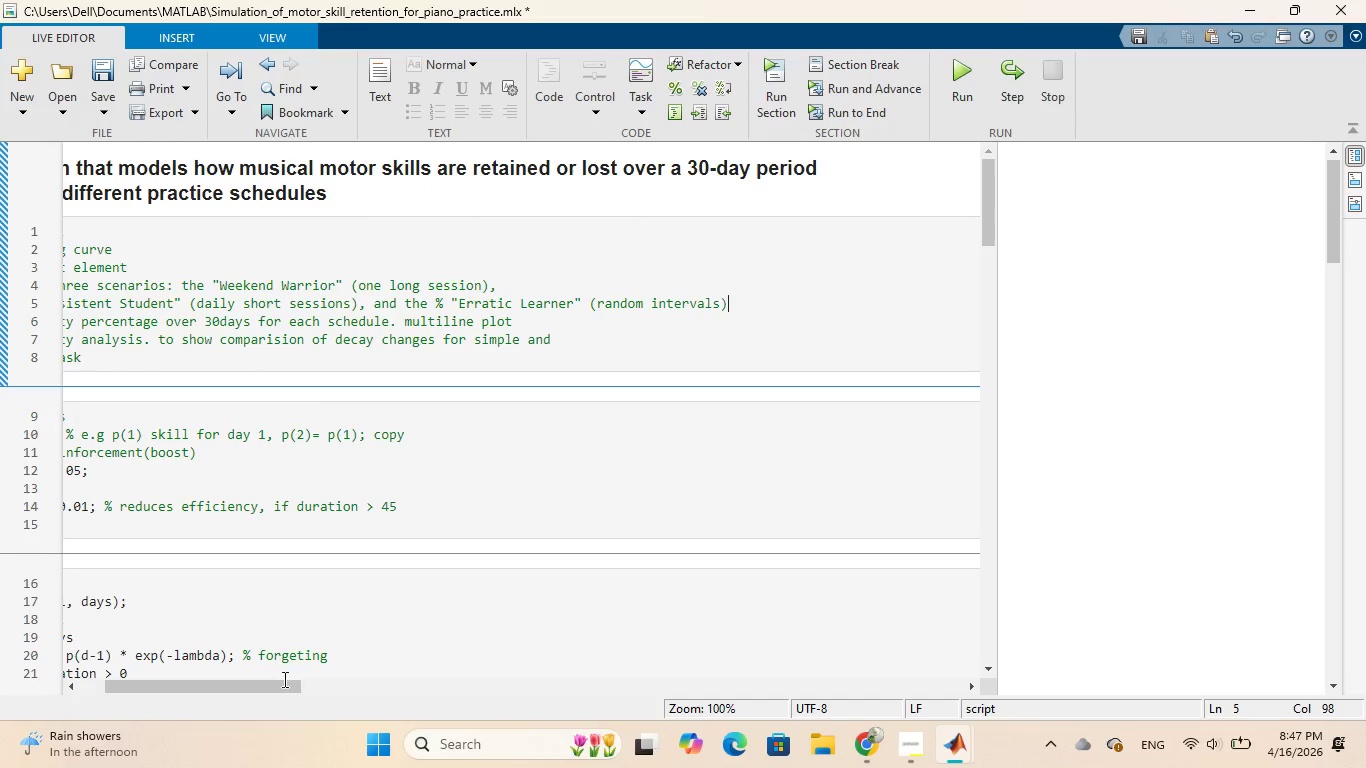 
left_click_drag(start_coordinate=[273, 686], to_coordinate=[179, 677])
 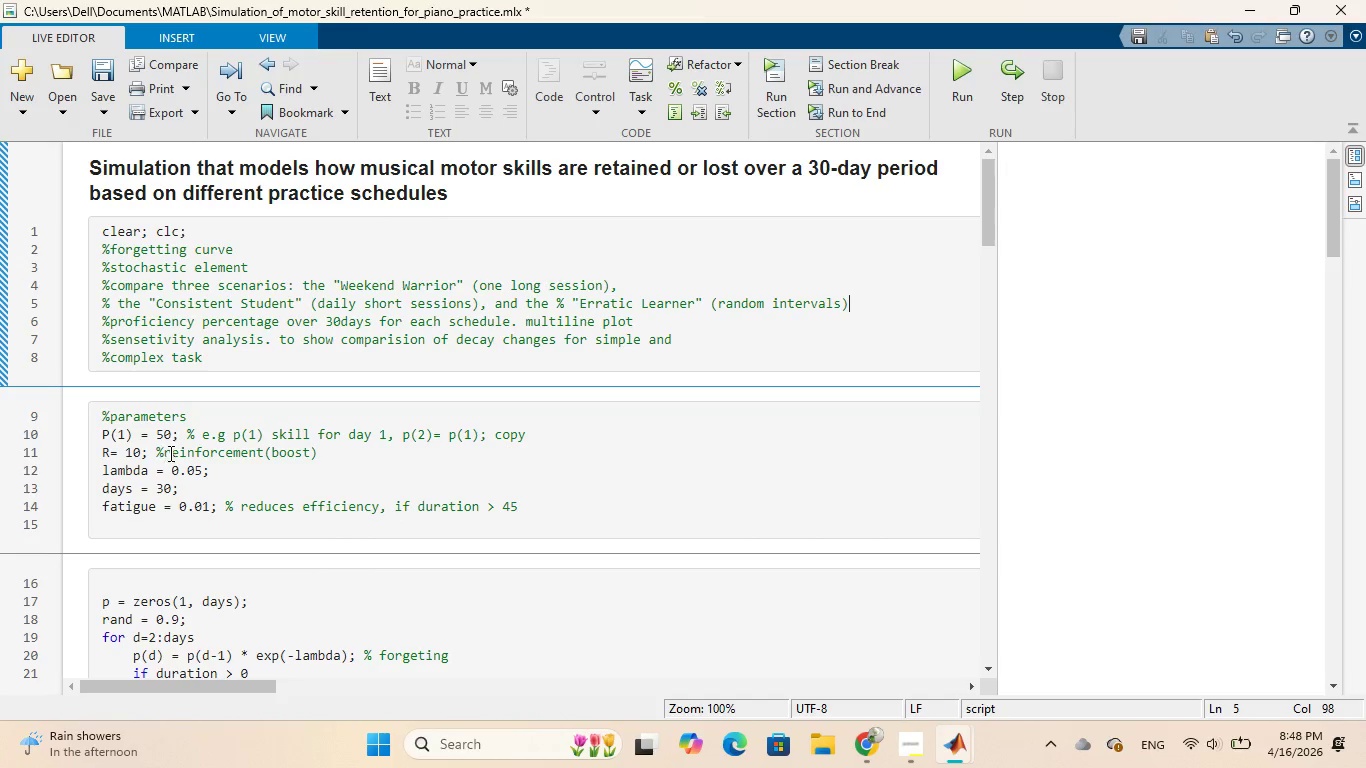 
wait(13.33)
 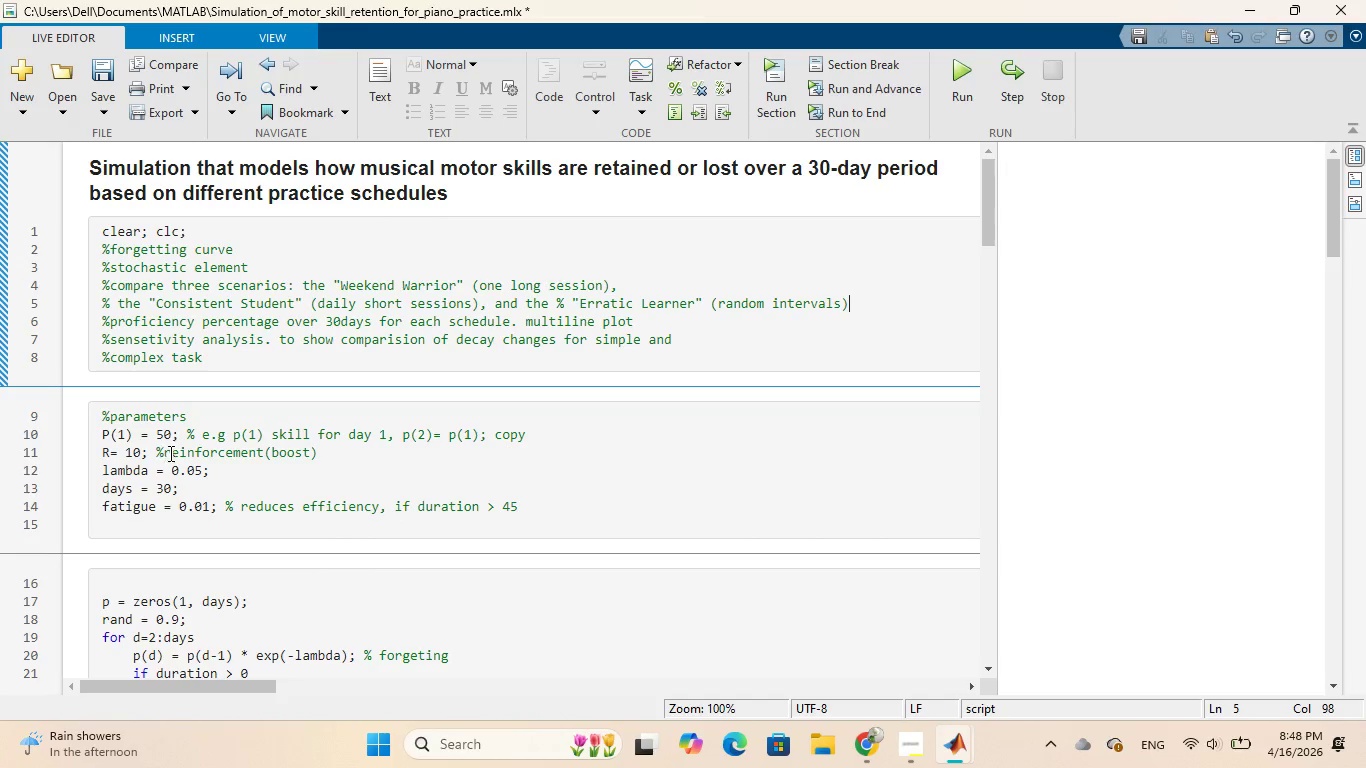 
left_click_drag(start_coordinate=[217, 467], to_coordinate=[100, 457])
 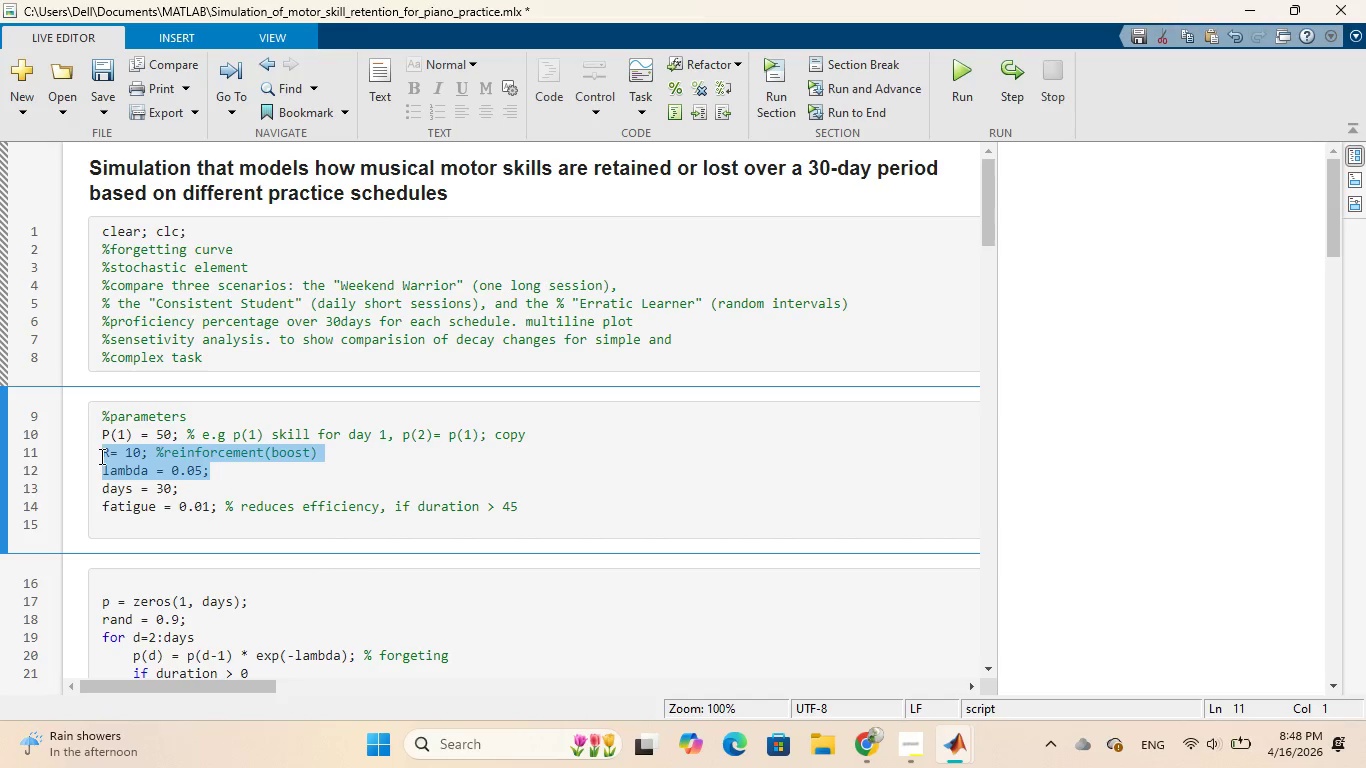 
key(Control+X)
 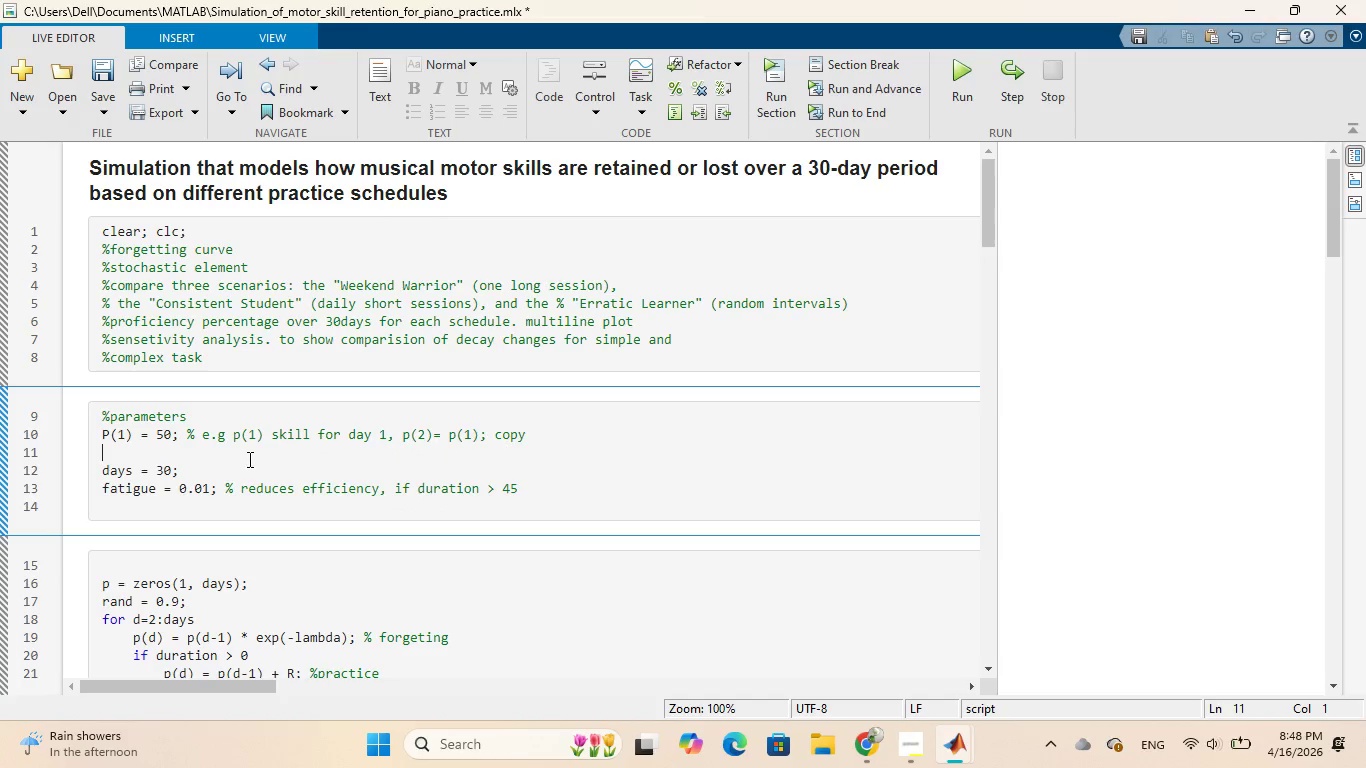 
key(Backspace)
 